 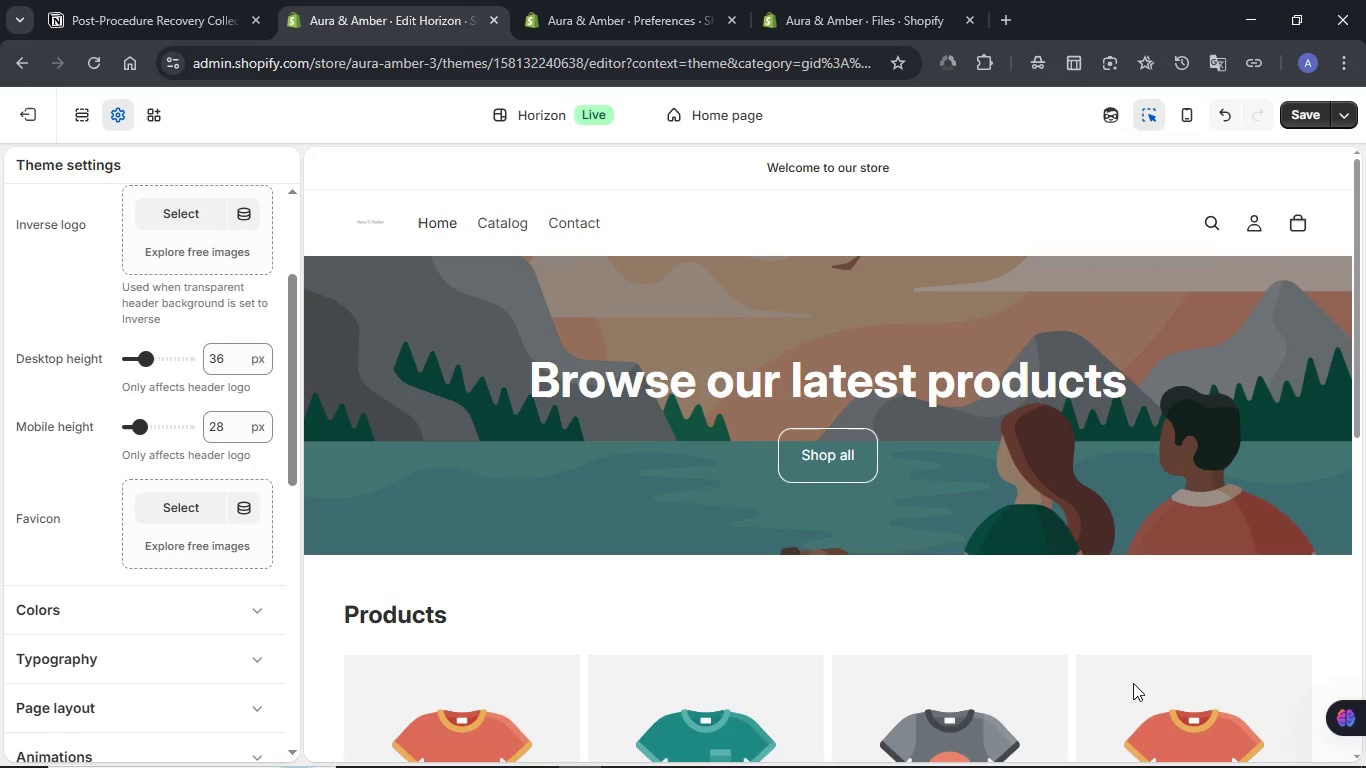 
left_click([1312, 123])
 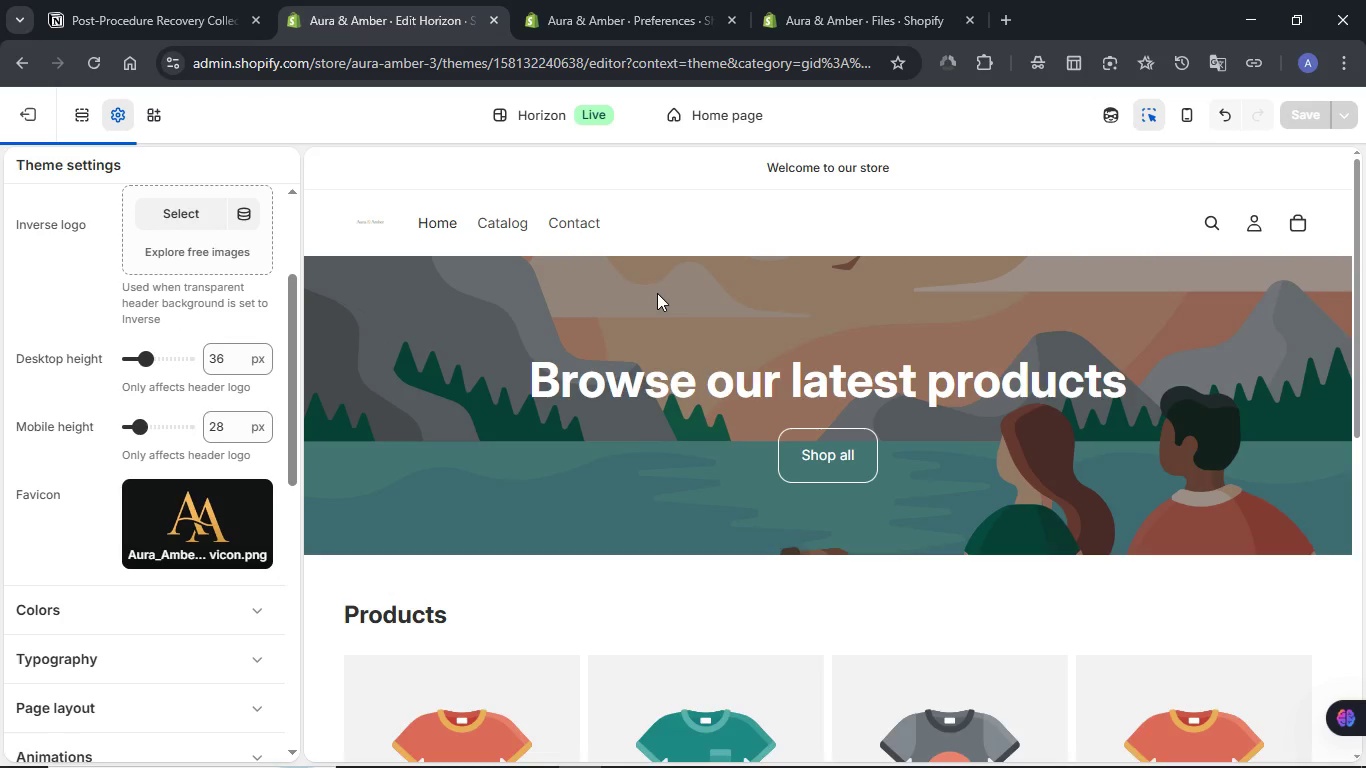 
wait(9.86)
 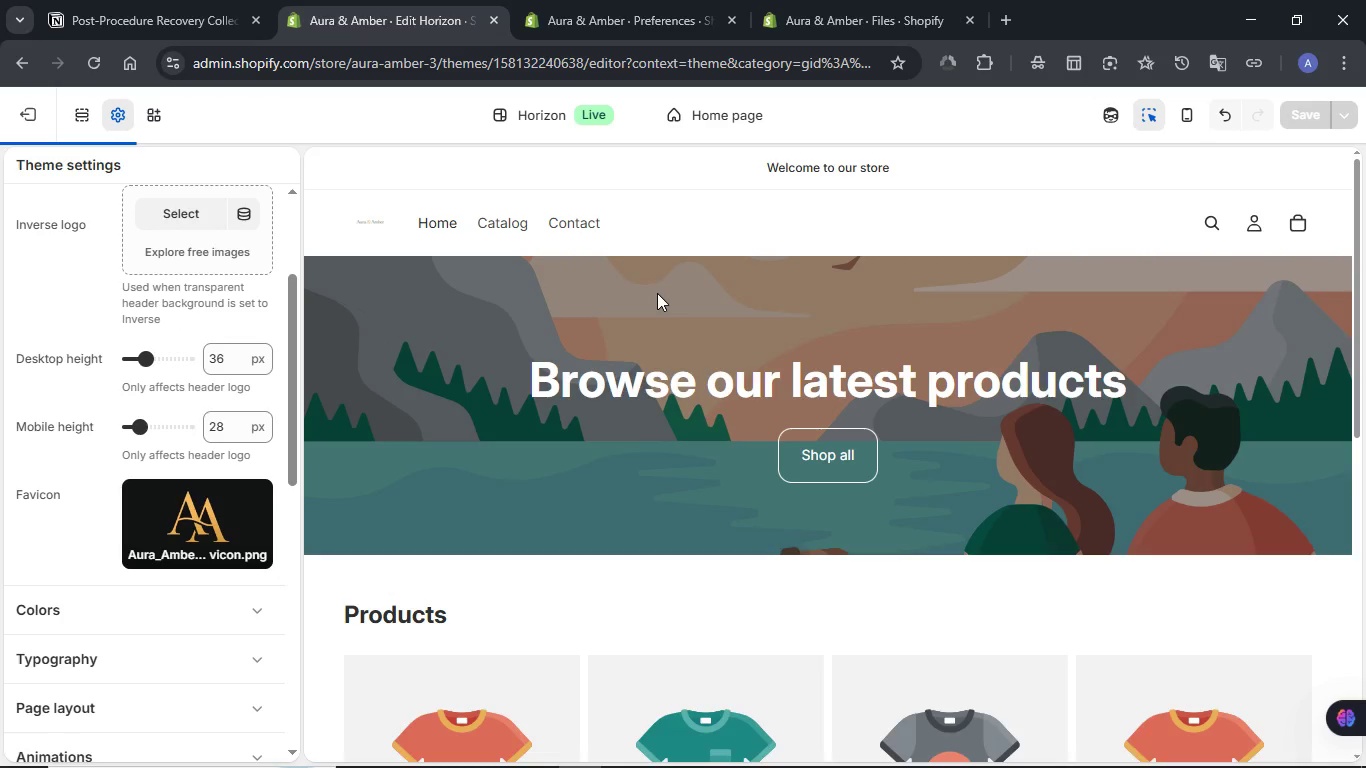 
left_click([1300, 114])
 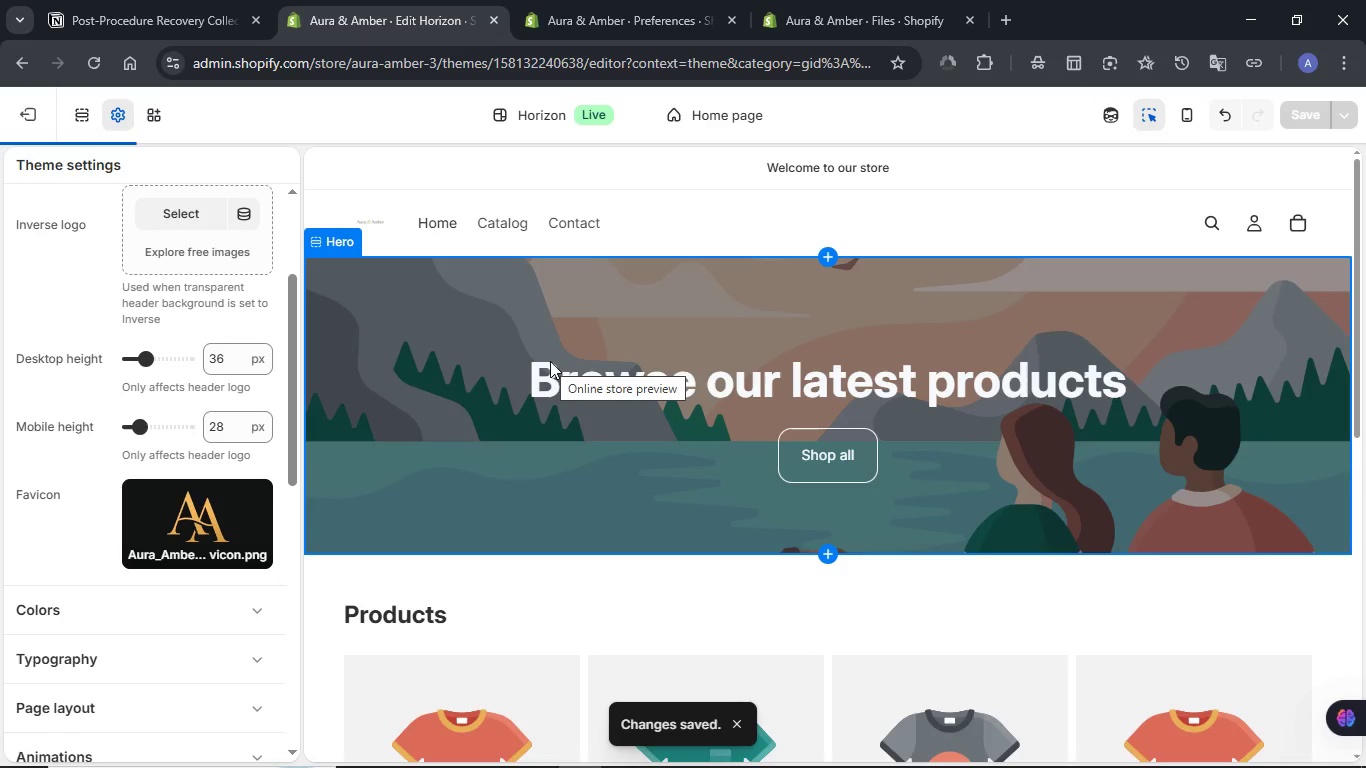 
wait(11.86)
 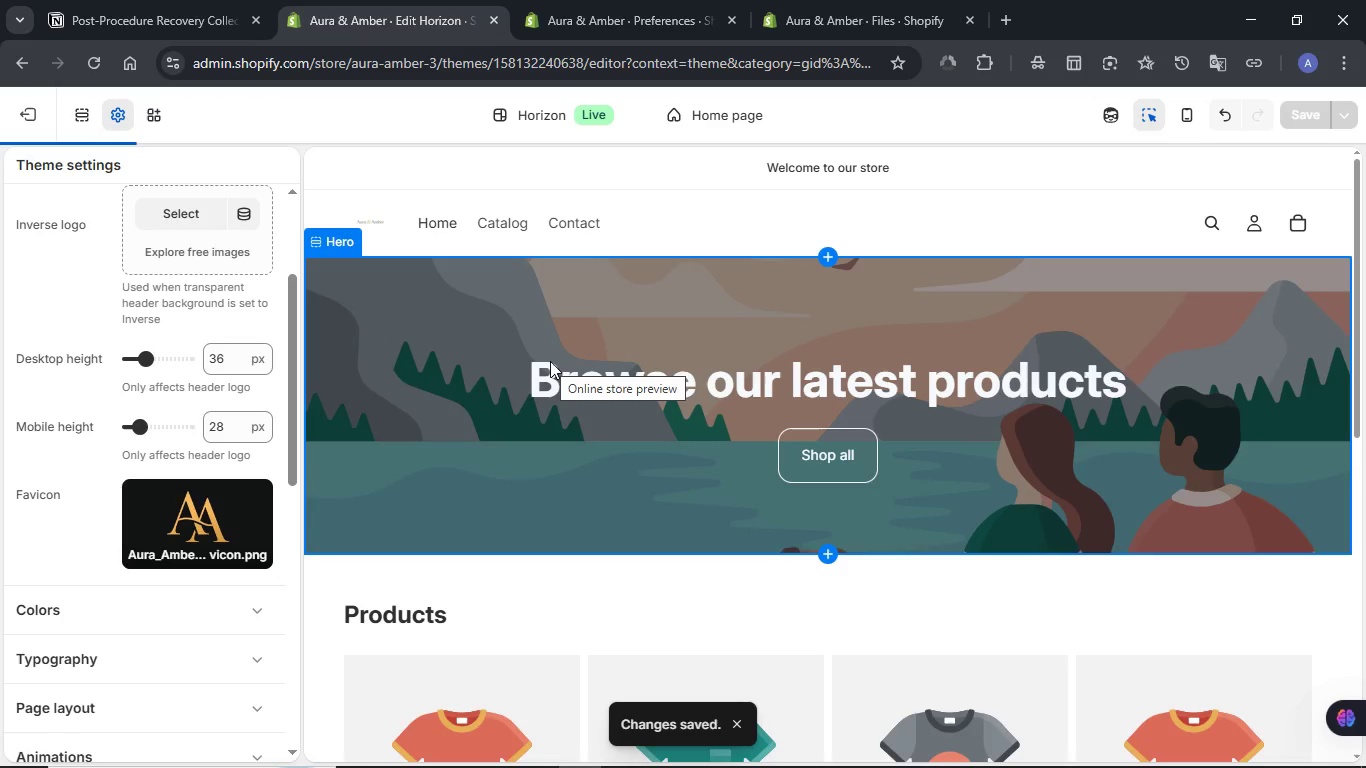 
left_click([665, 15])
 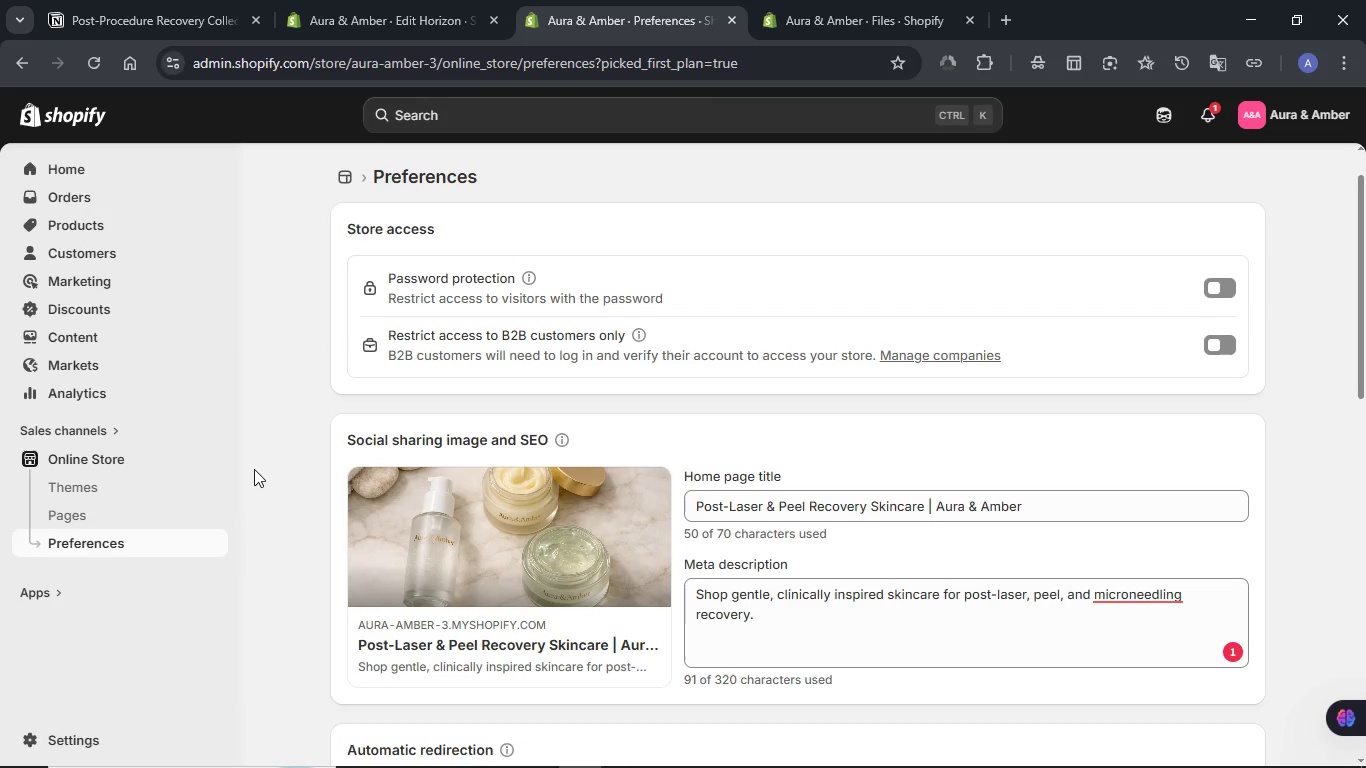 
left_click([205, 462])
 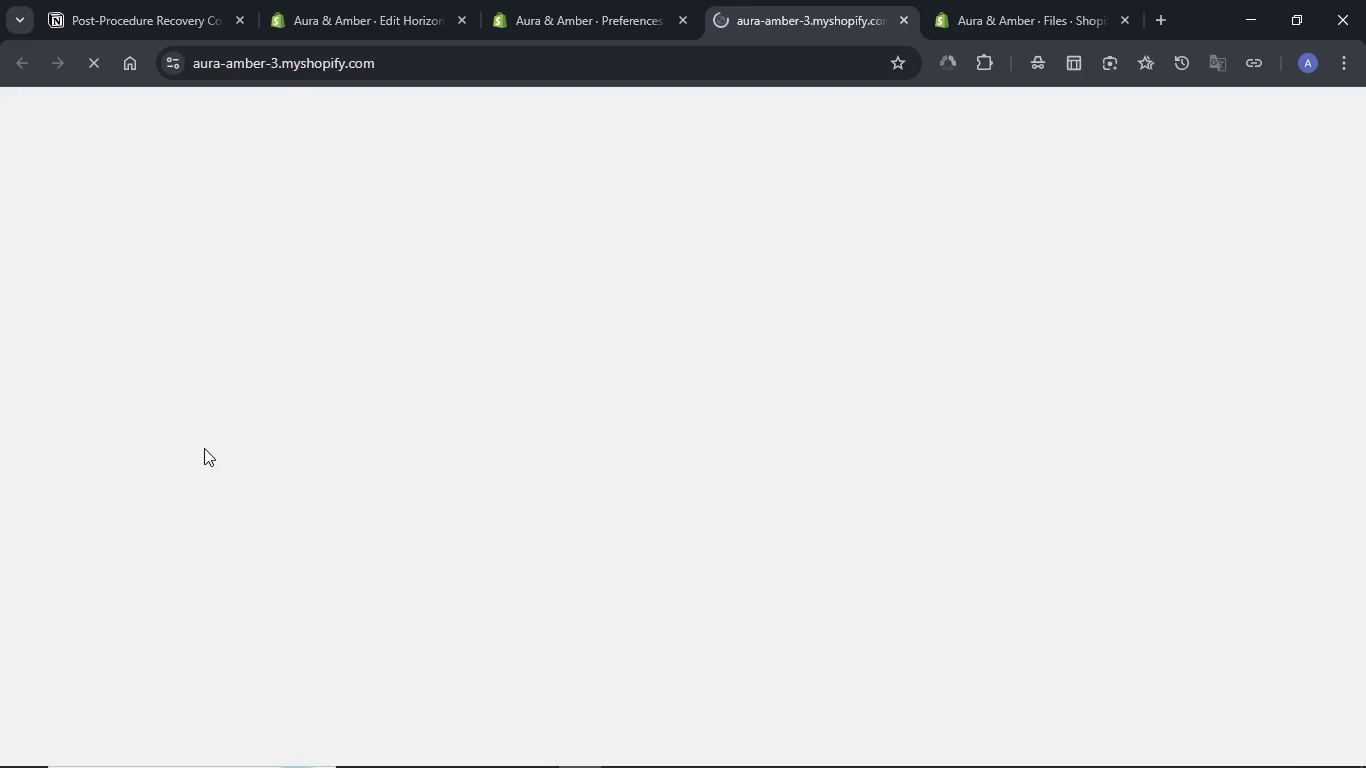 
wait(10.89)
 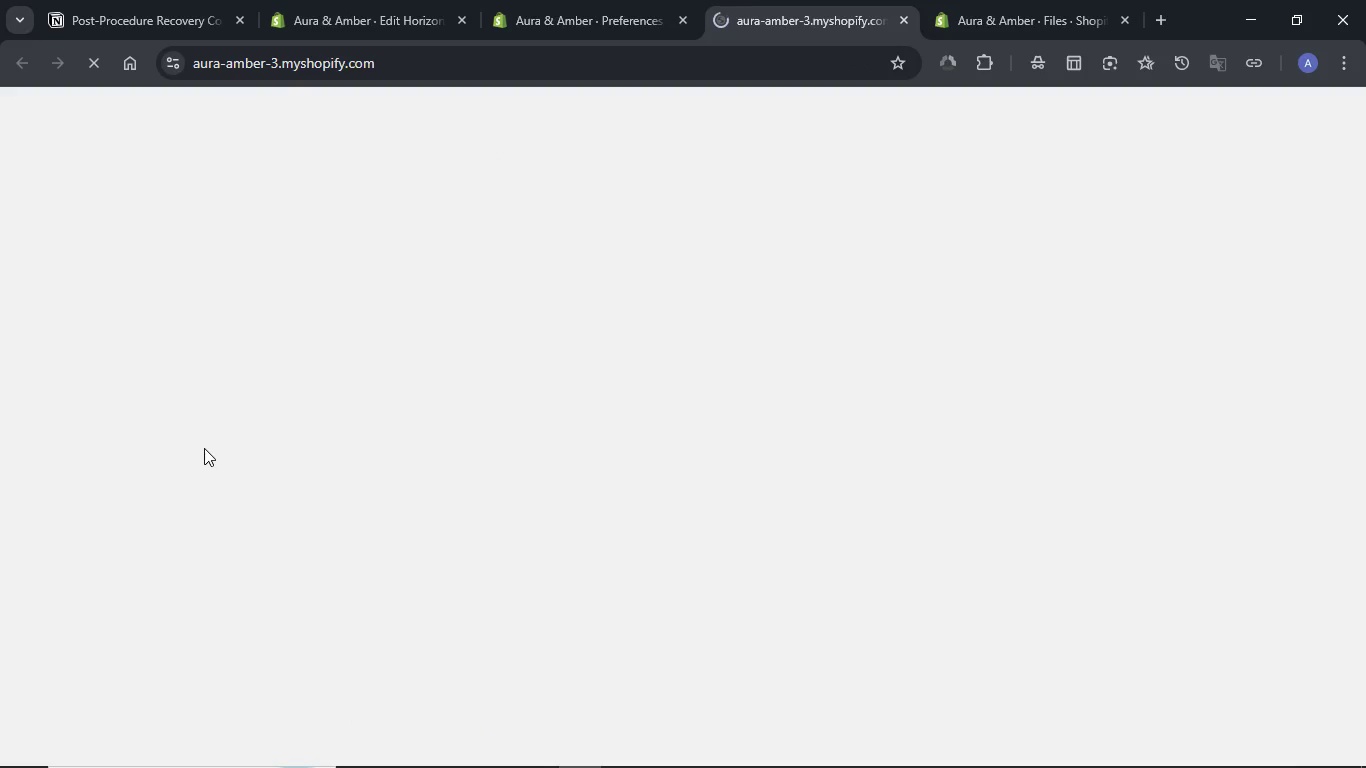 
left_click([70, 167])
 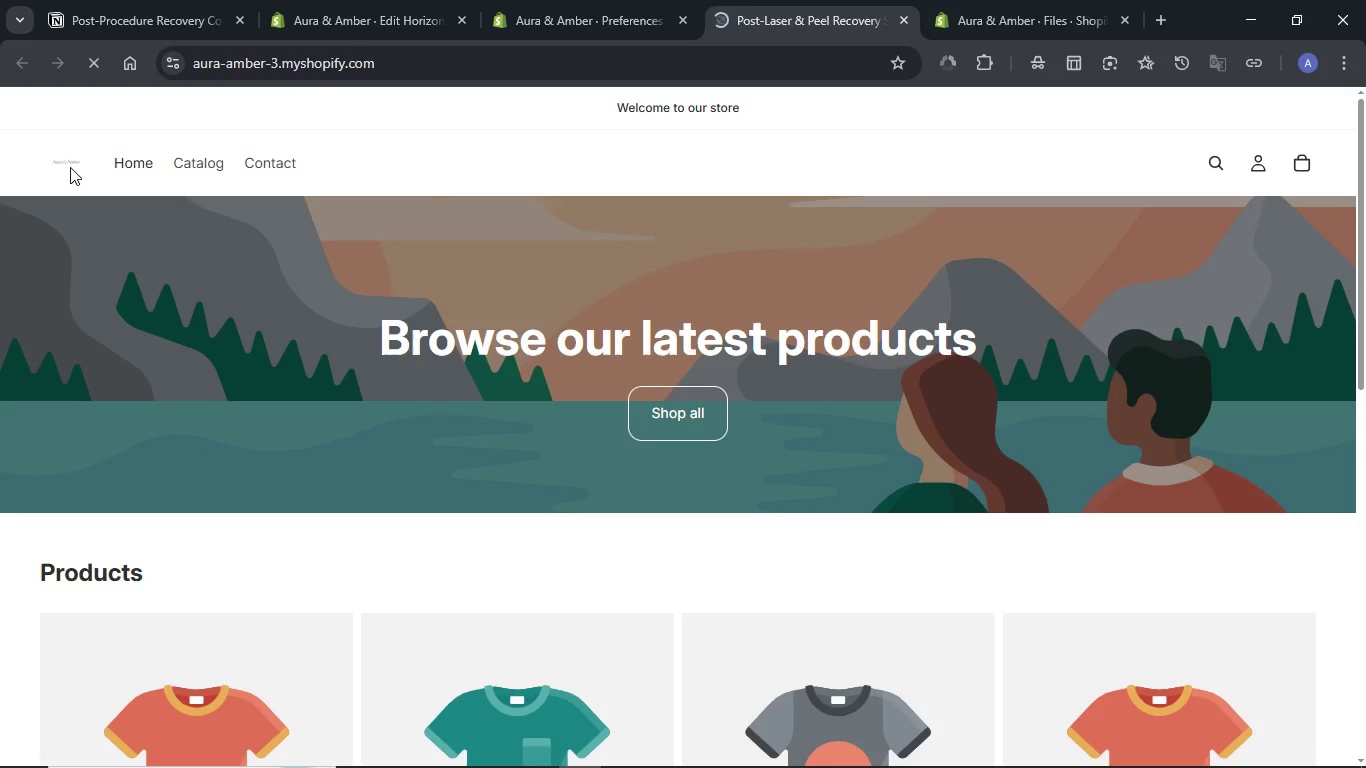 
wait(8.02)
 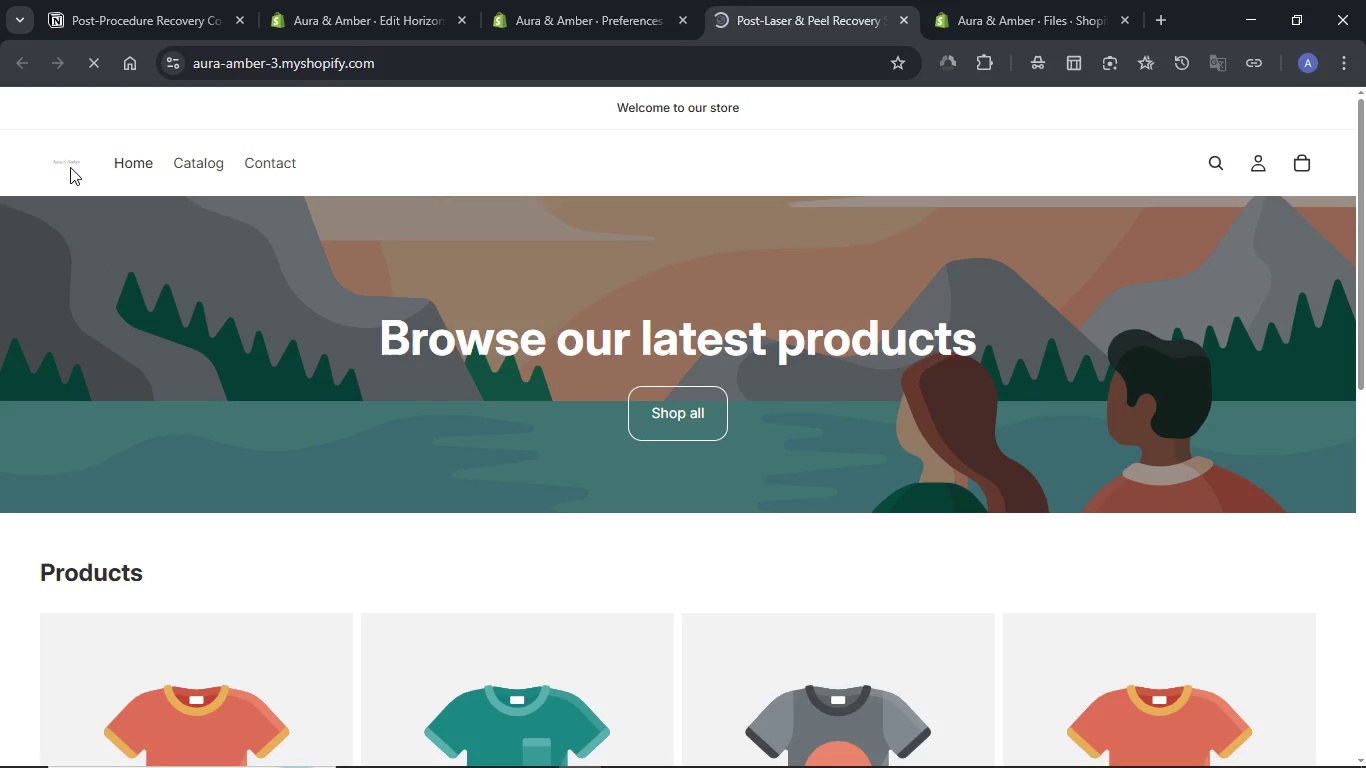 
left_click([603, 4])
 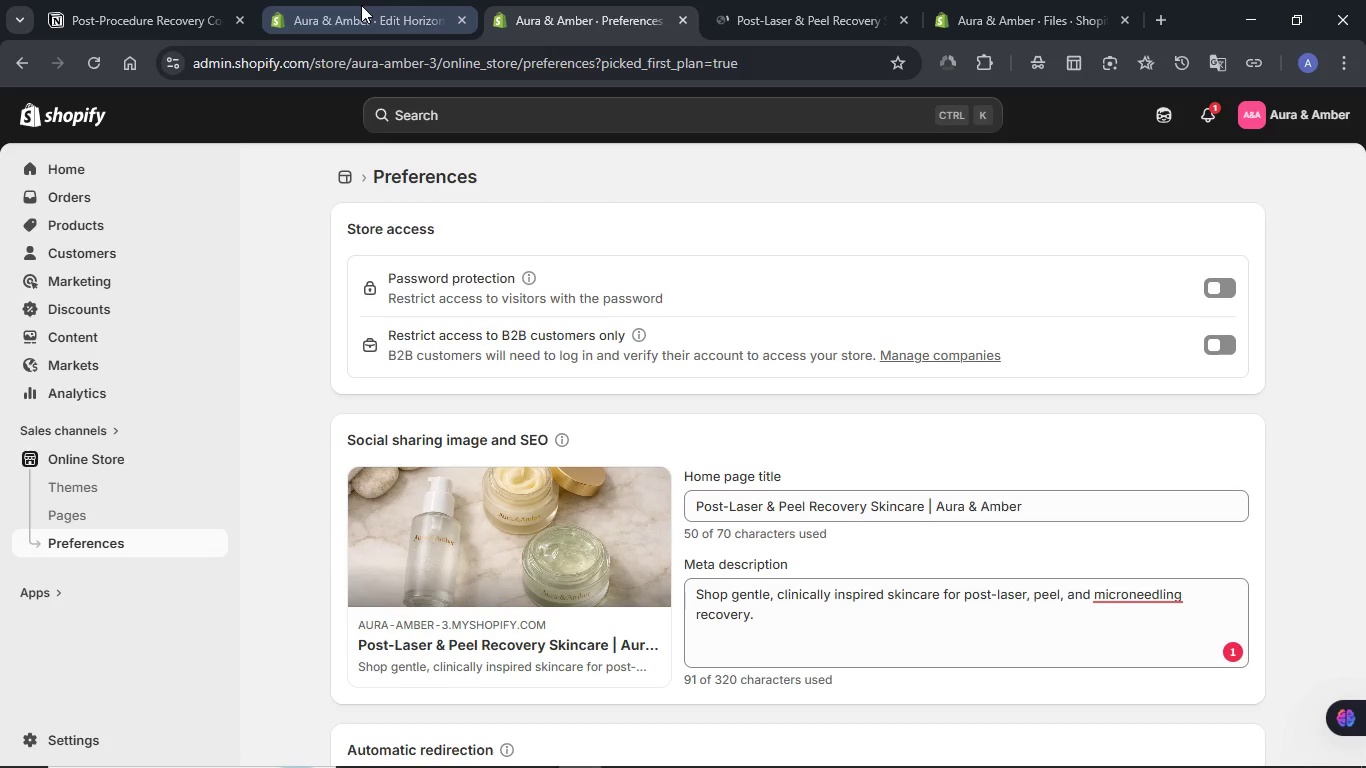 
left_click([361, 5])
 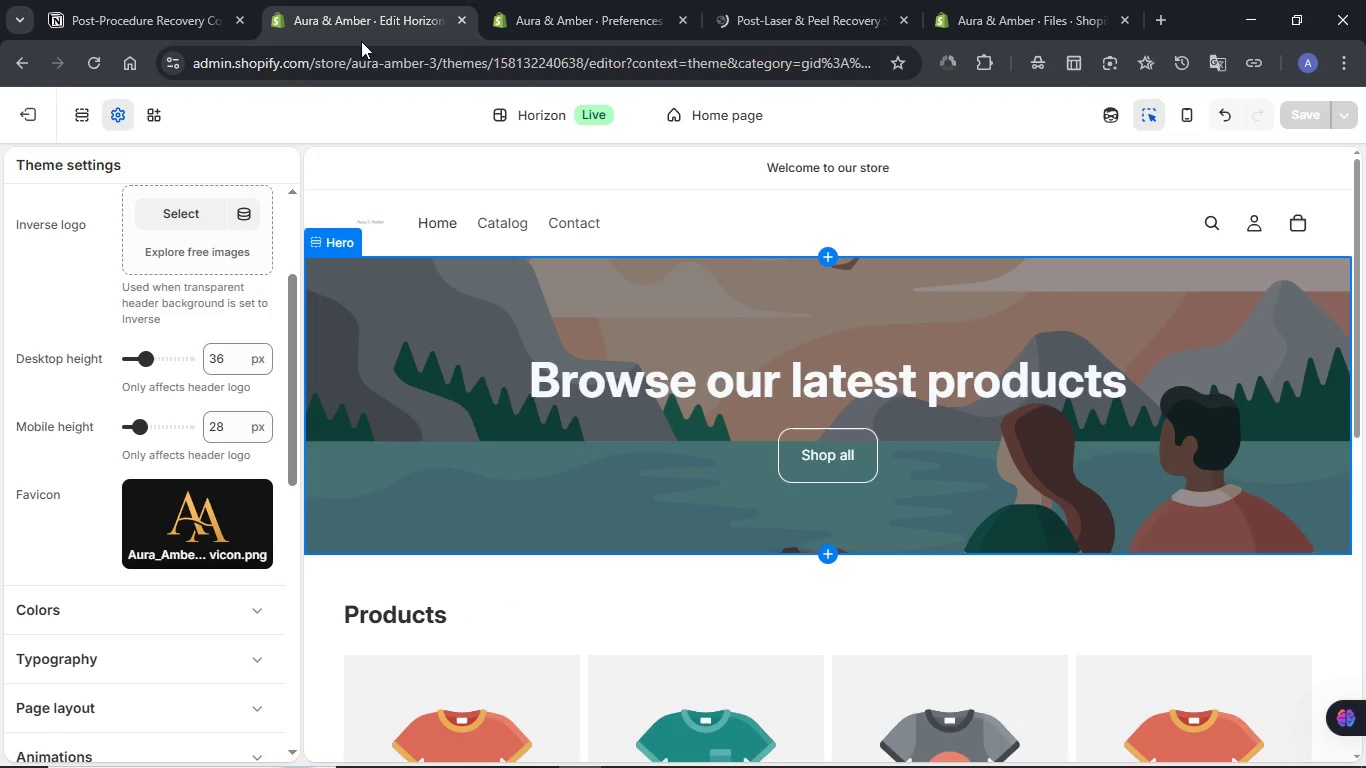 
scroll: coordinate [261, 292], scroll_direction: up, amount: 5.0
 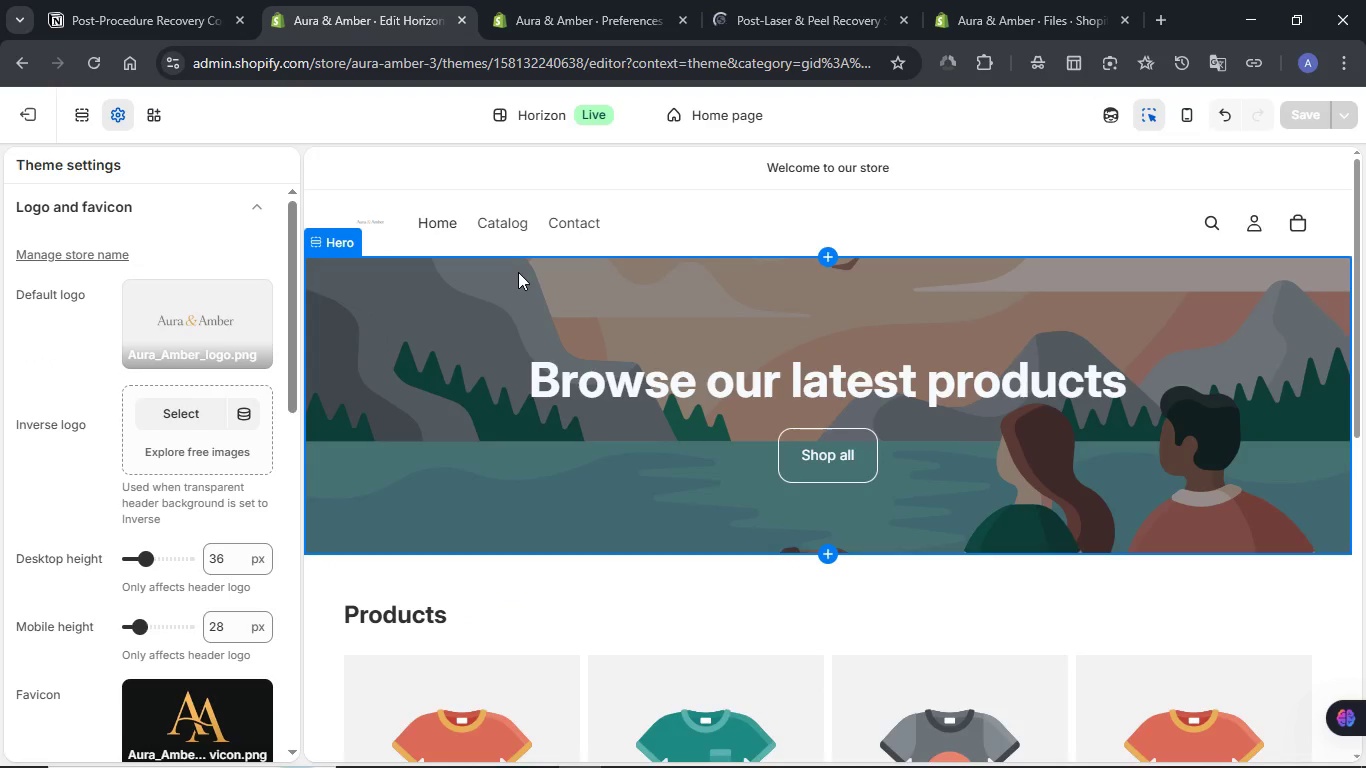 
left_click([1111, 118])
 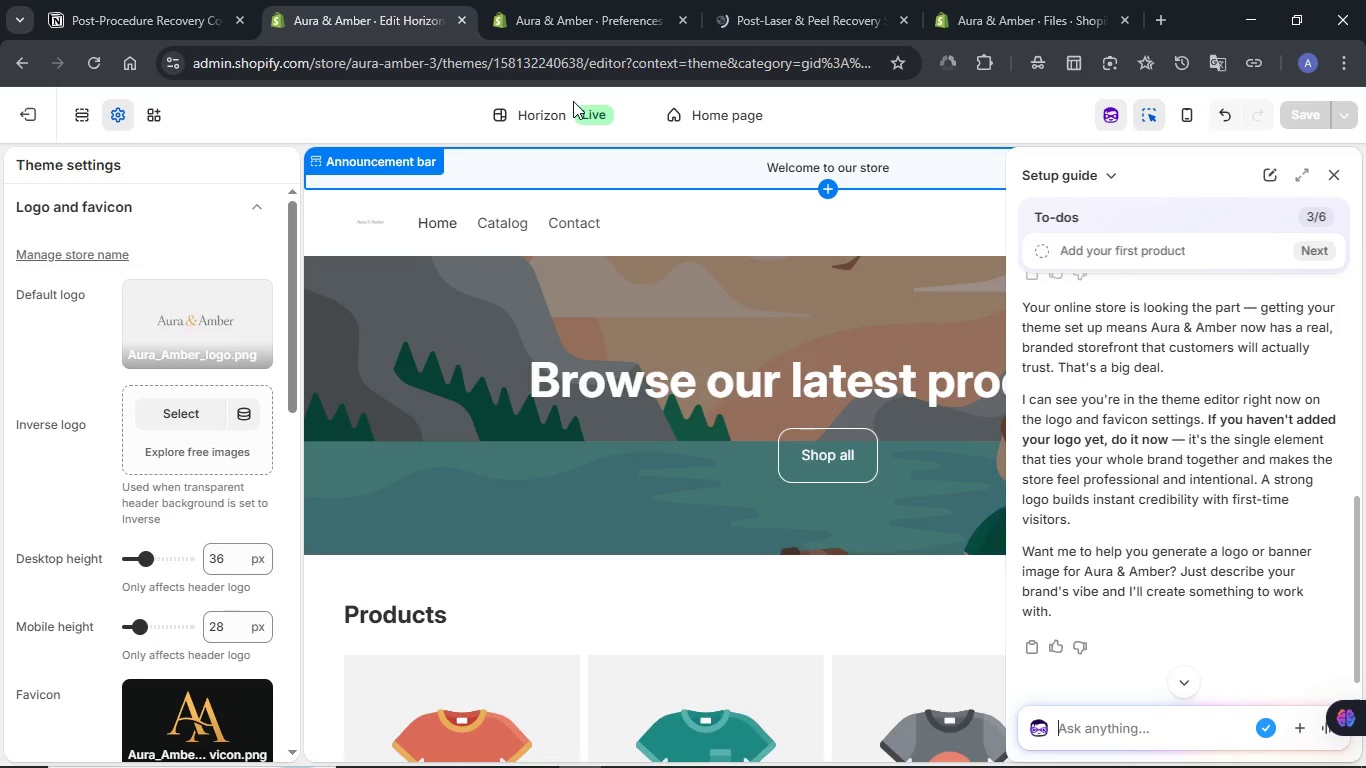 
left_click([91, 4])
 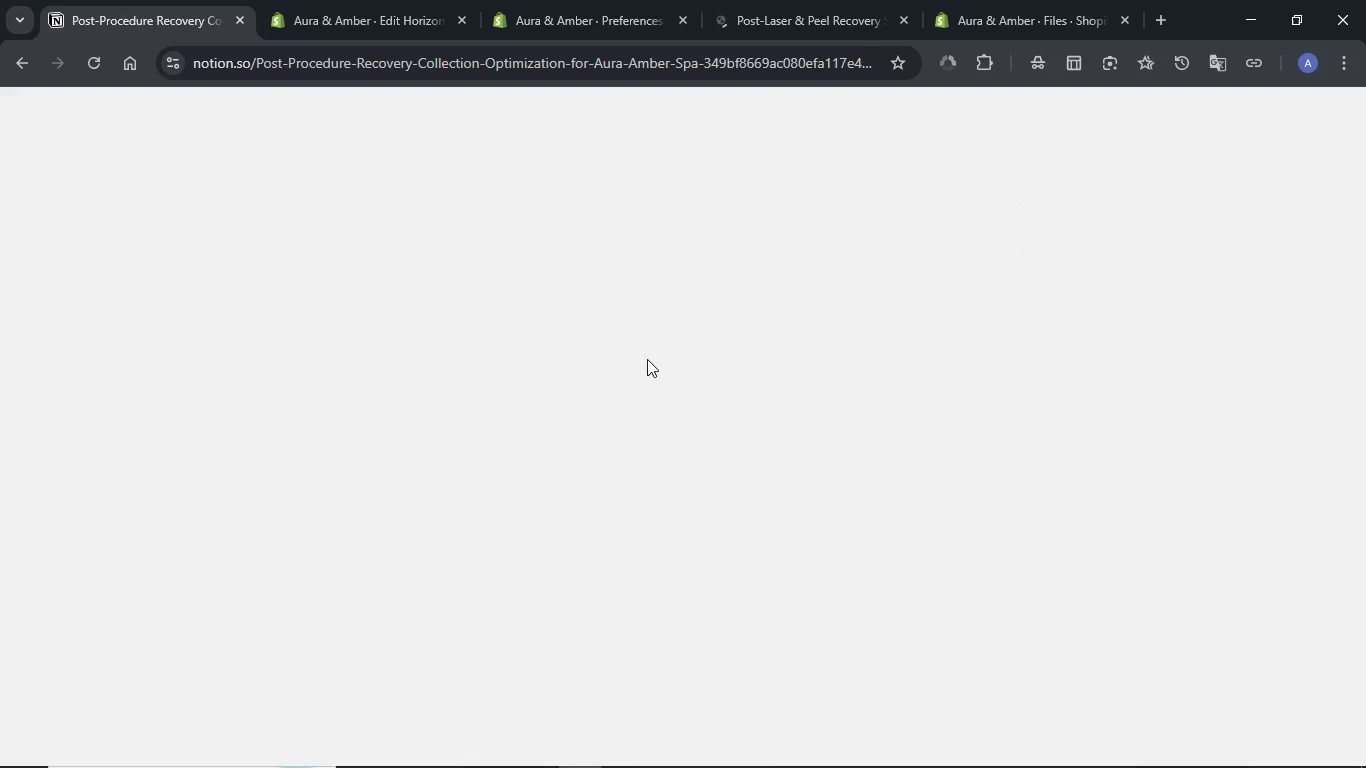 
mouse_move([638, 451])
 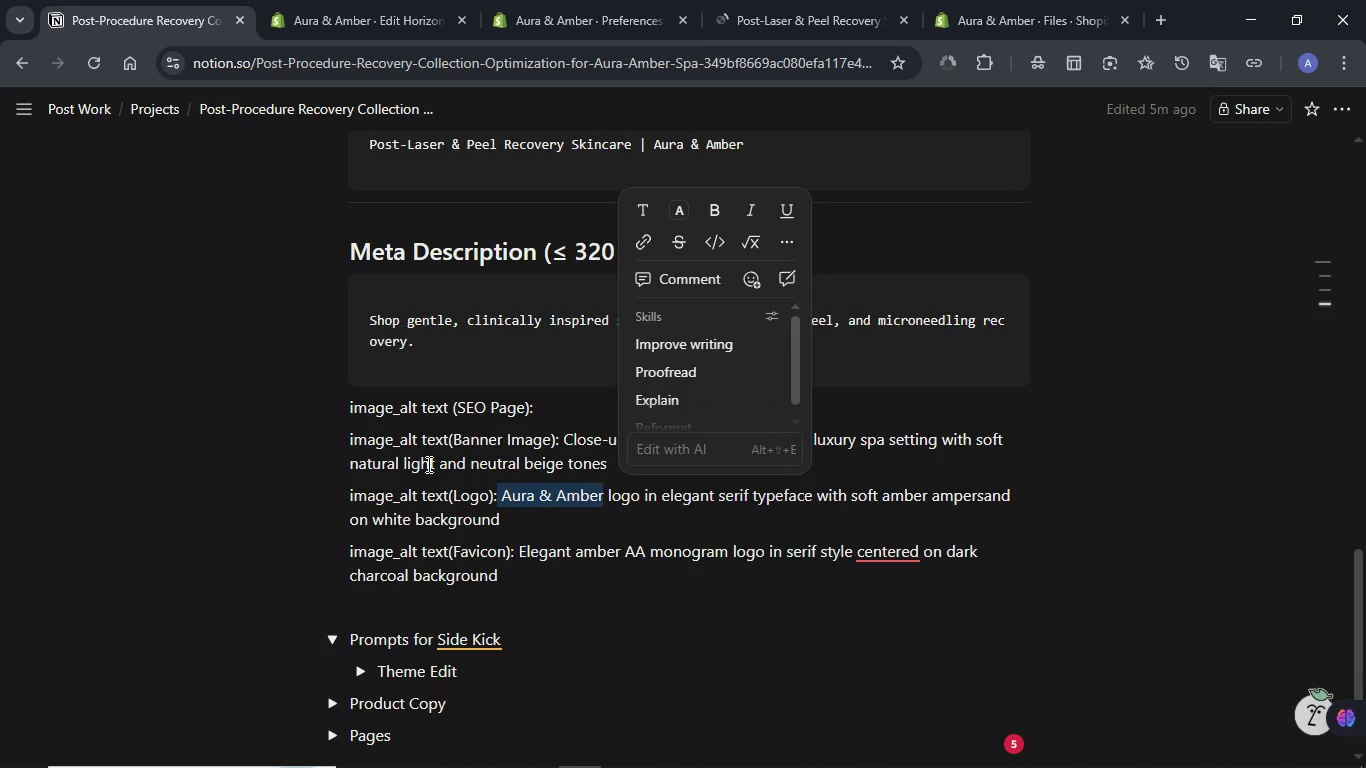 
scroll: coordinate [427, 462], scroll_direction: up, amount: 1.0
 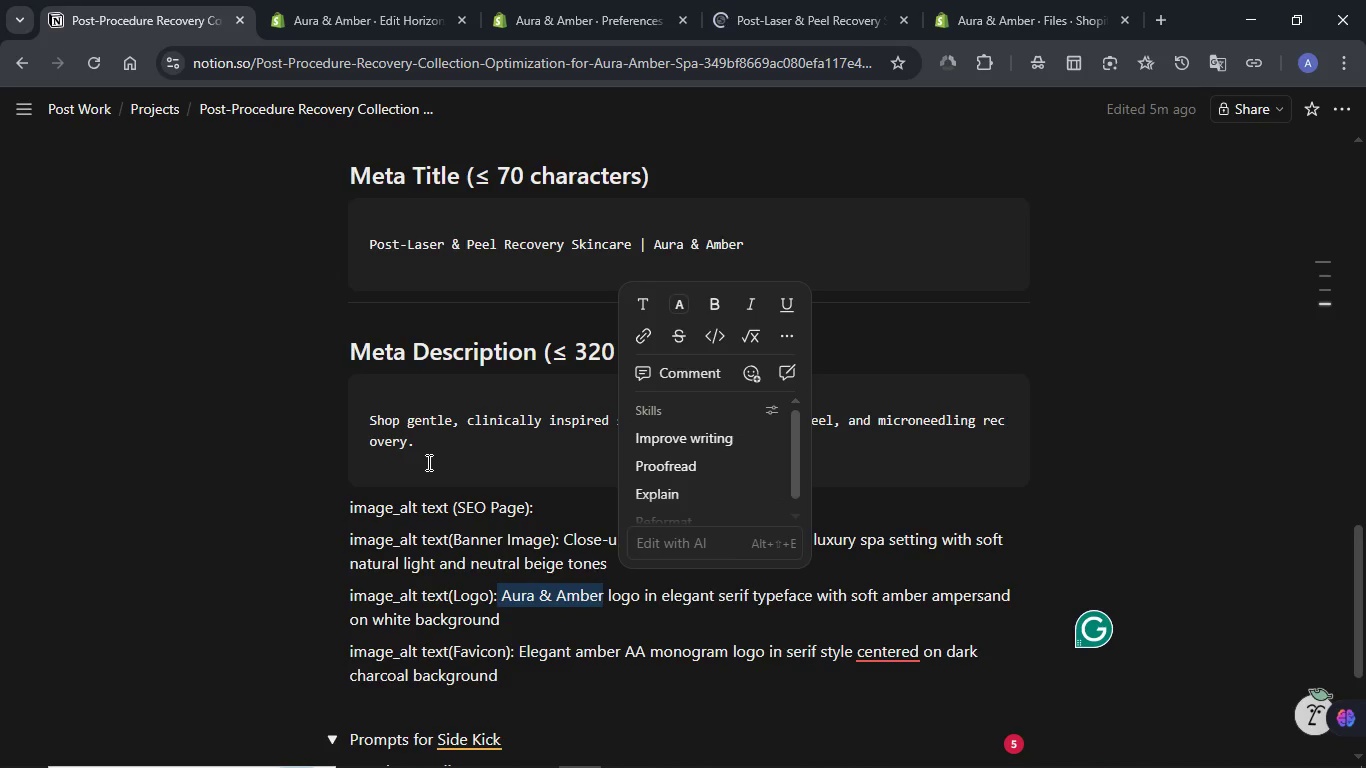 
scroll: coordinate [427, 462], scroll_direction: down, amount: 1.0
 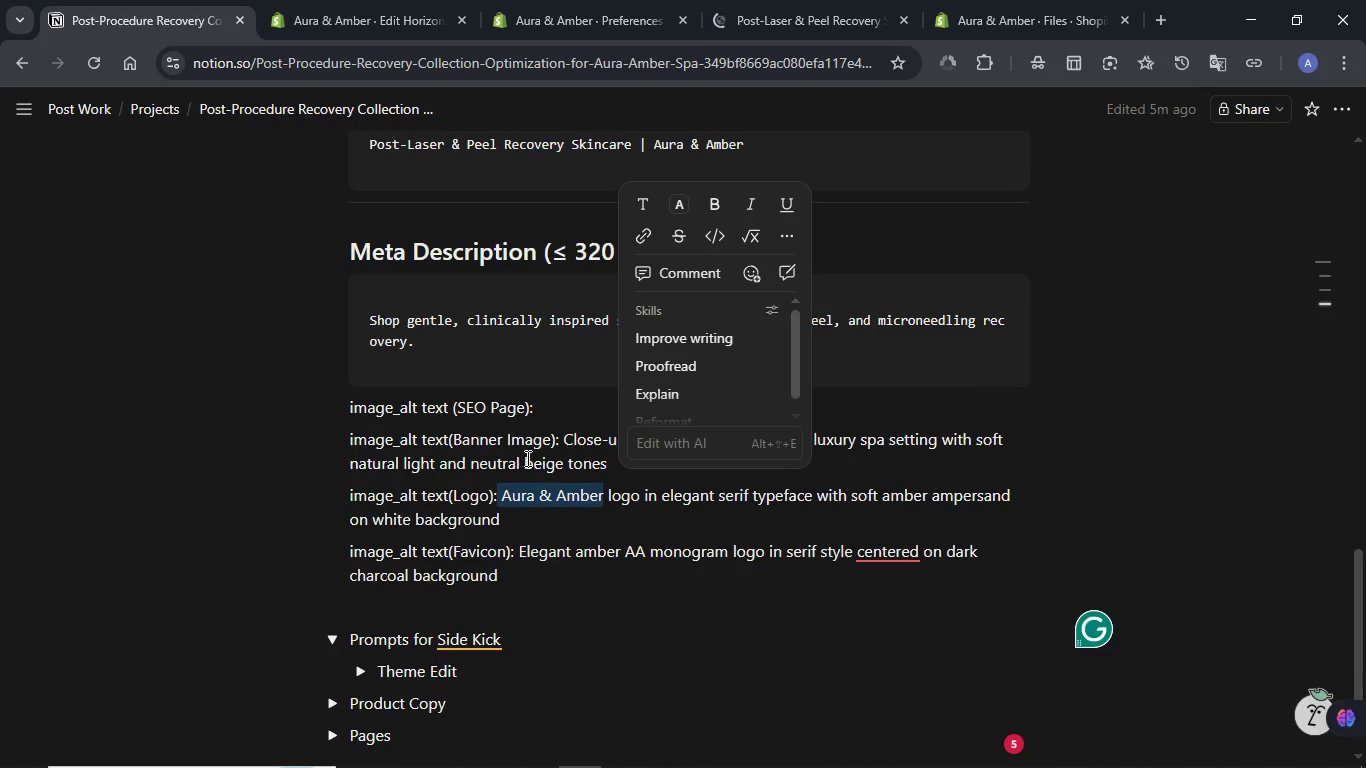 
left_click([599, 458])
 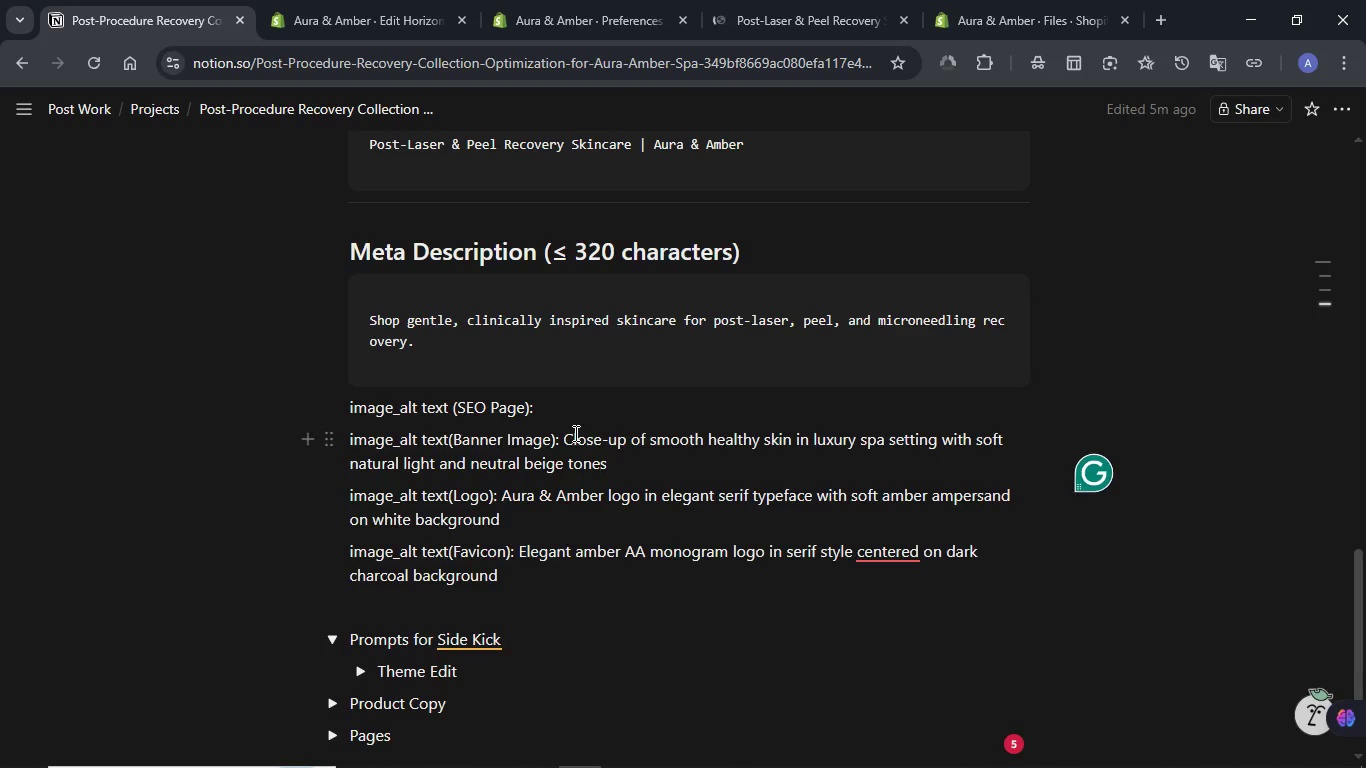 
left_click([362, 0])
 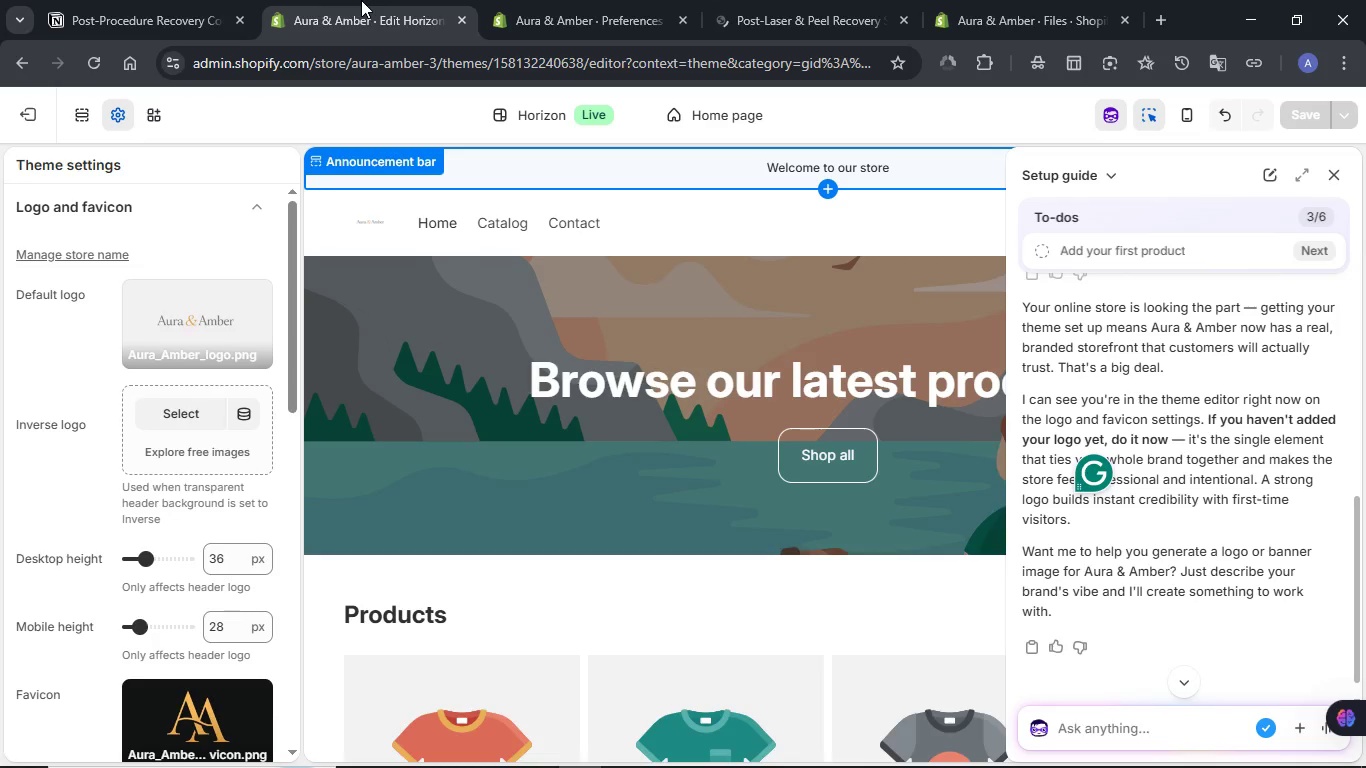 
left_click([574, 342])
 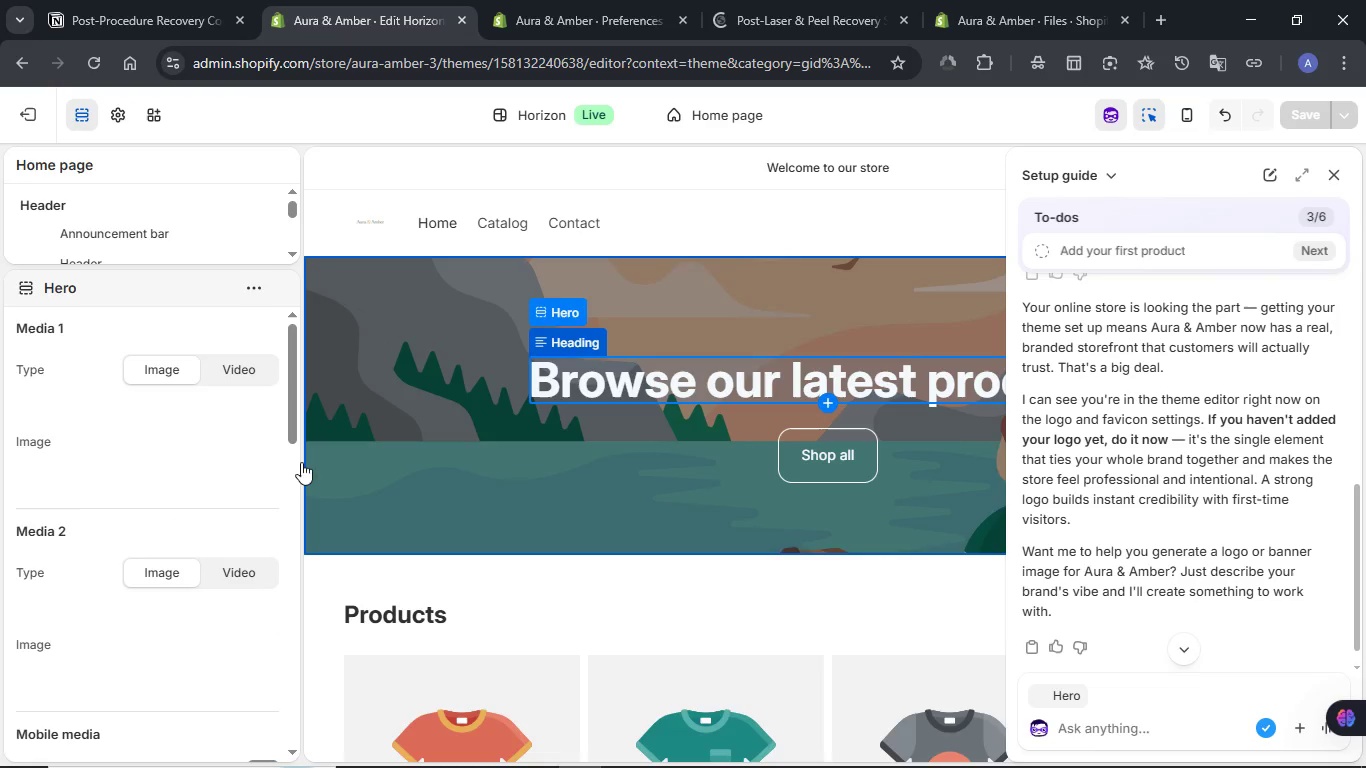 
left_click([184, 432])
 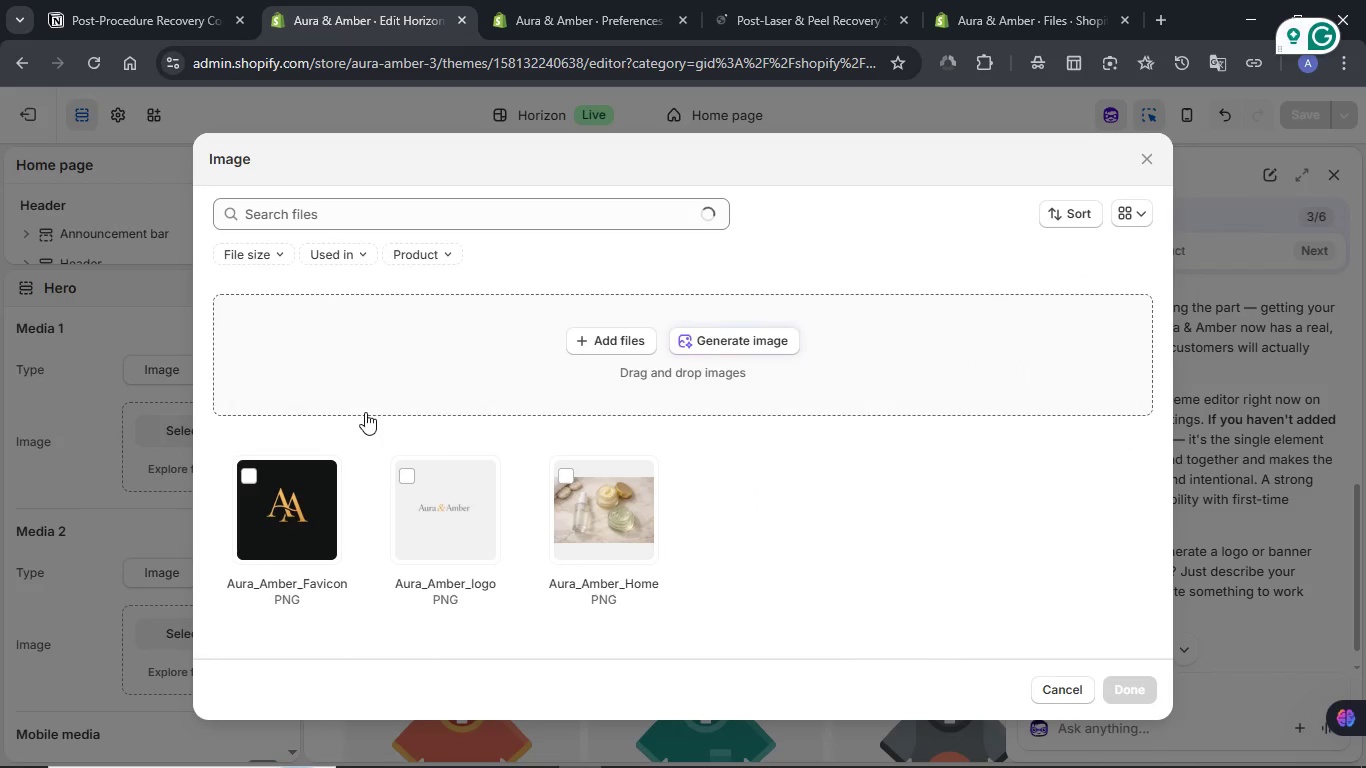 
left_click([595, 345])
 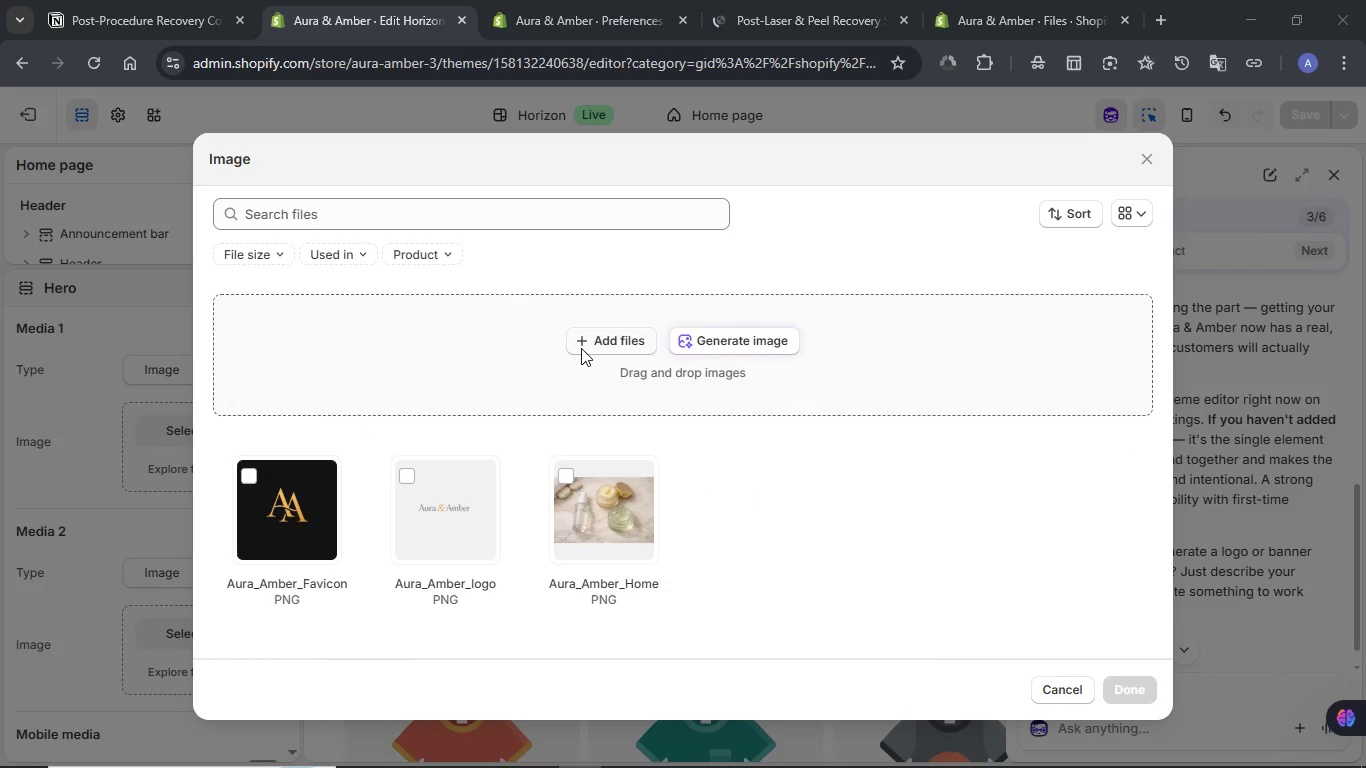 
wait(9.3)
 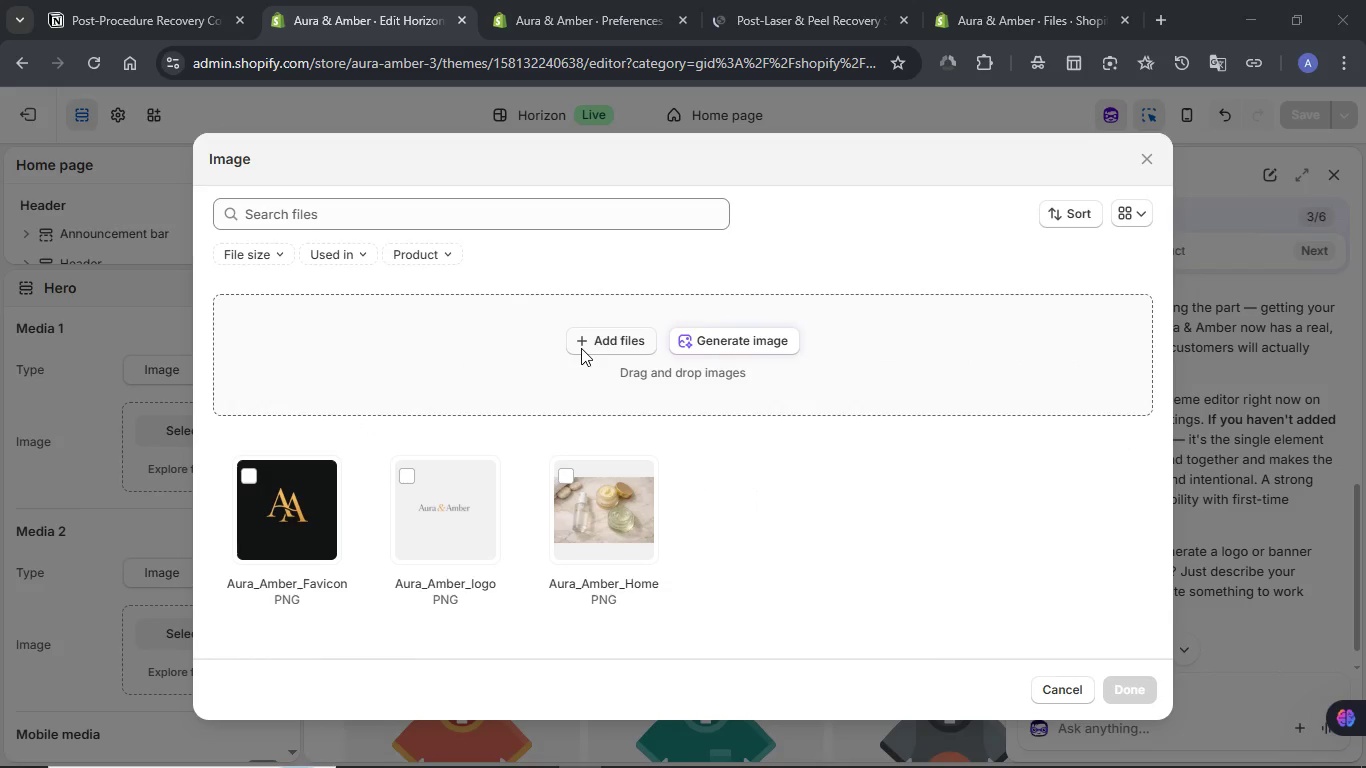 
mouse_move([491, 453])
 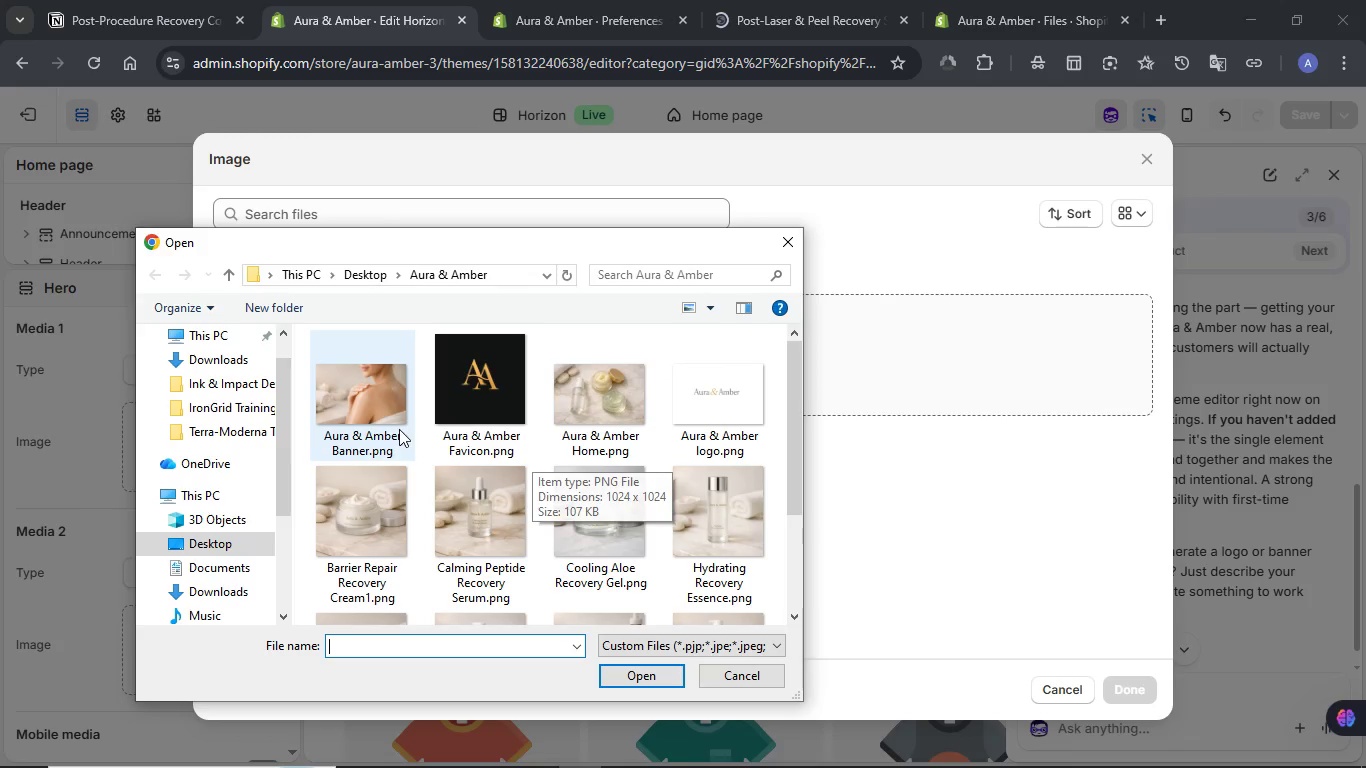 
left_click([379, 417])
 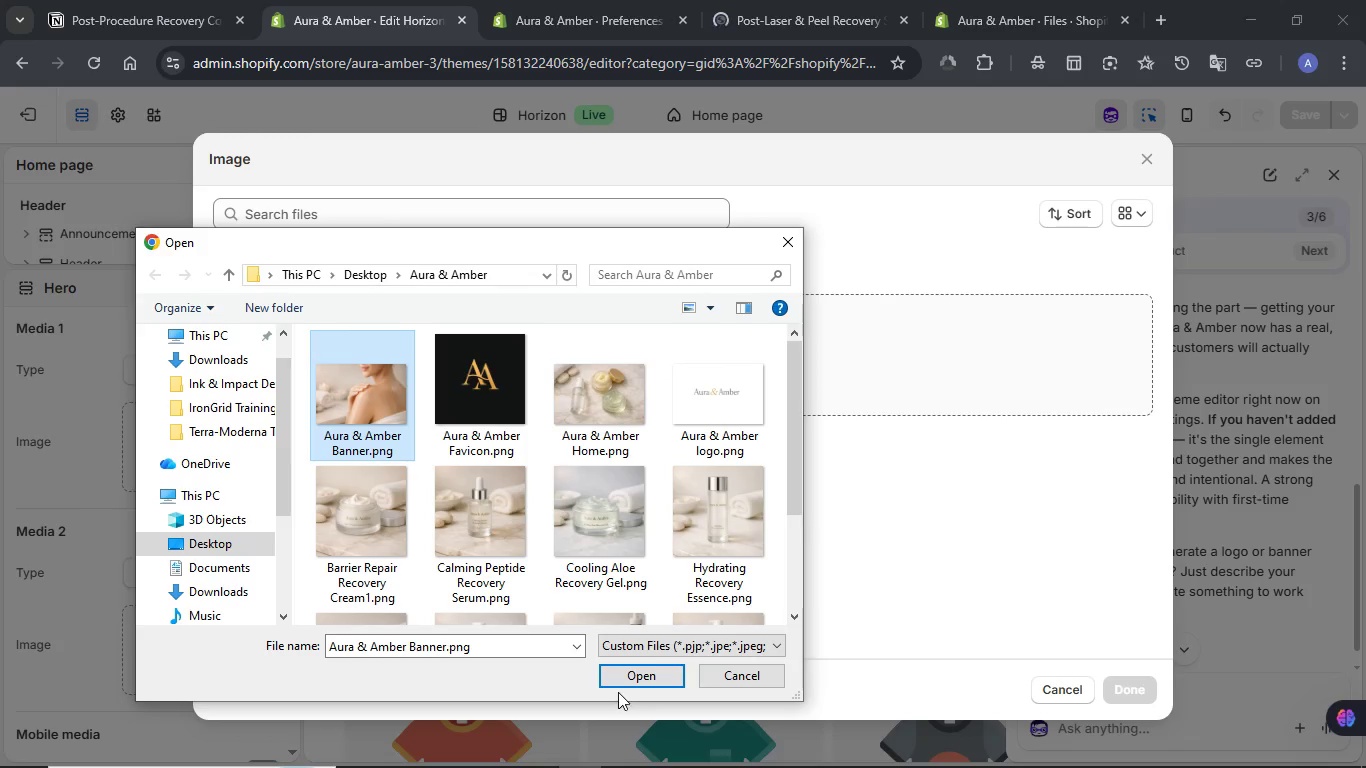 
left_click([623, 686])
 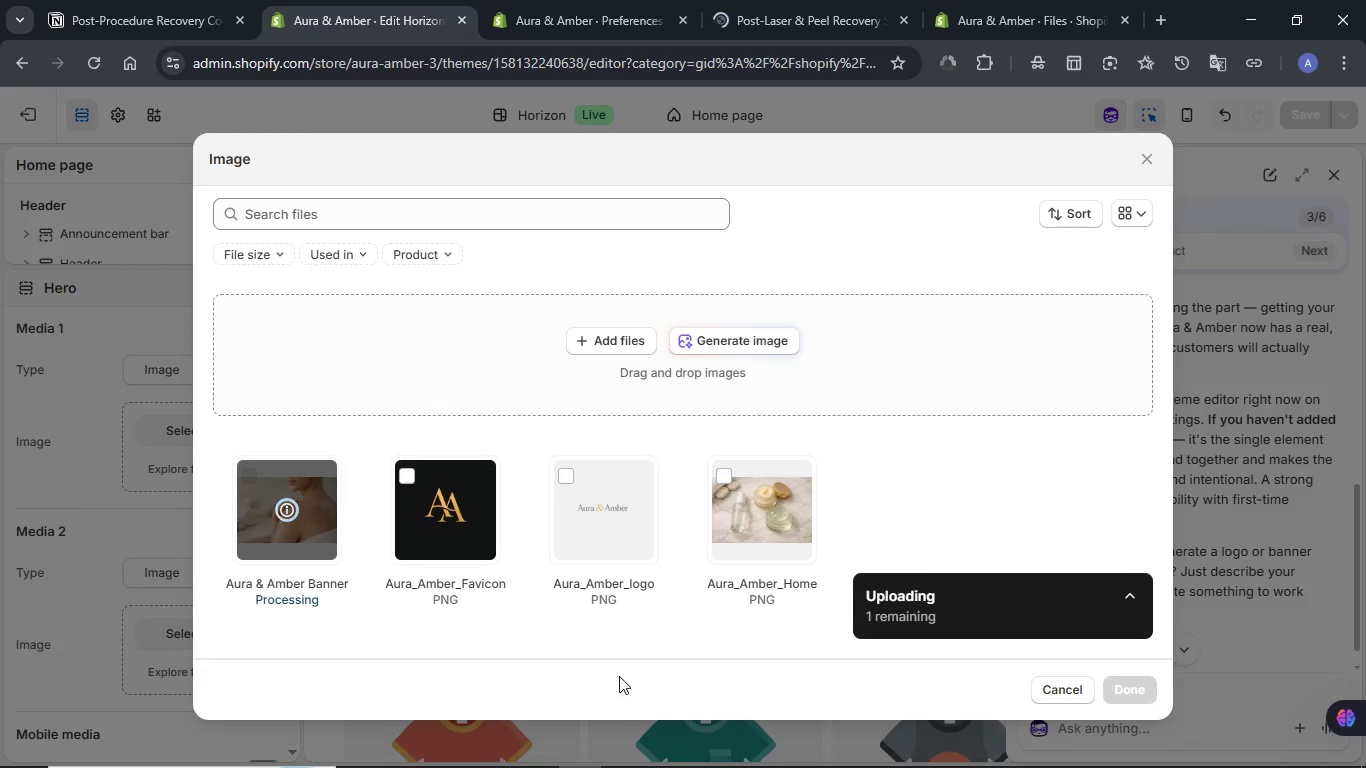 
wait(11.44)
 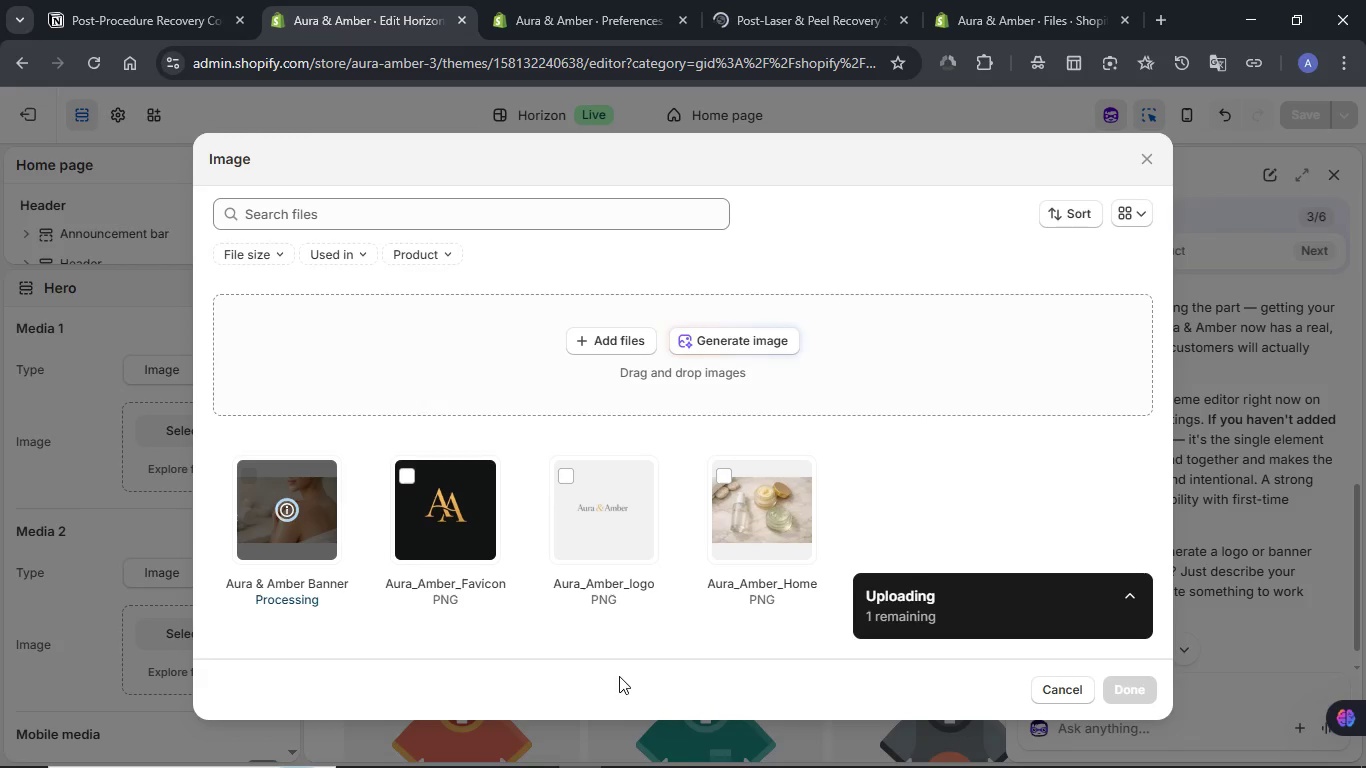 
left_click([1115, 688])
 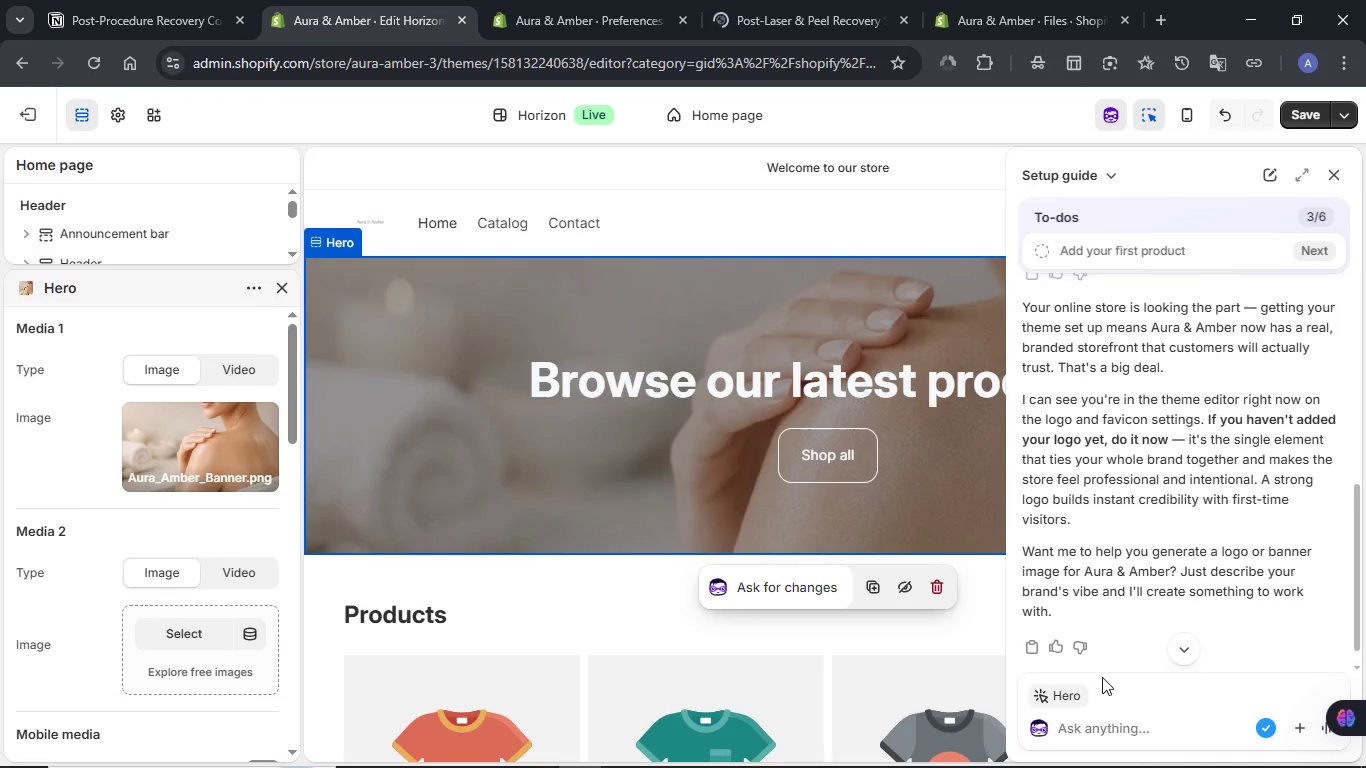 
wait(5.42)
 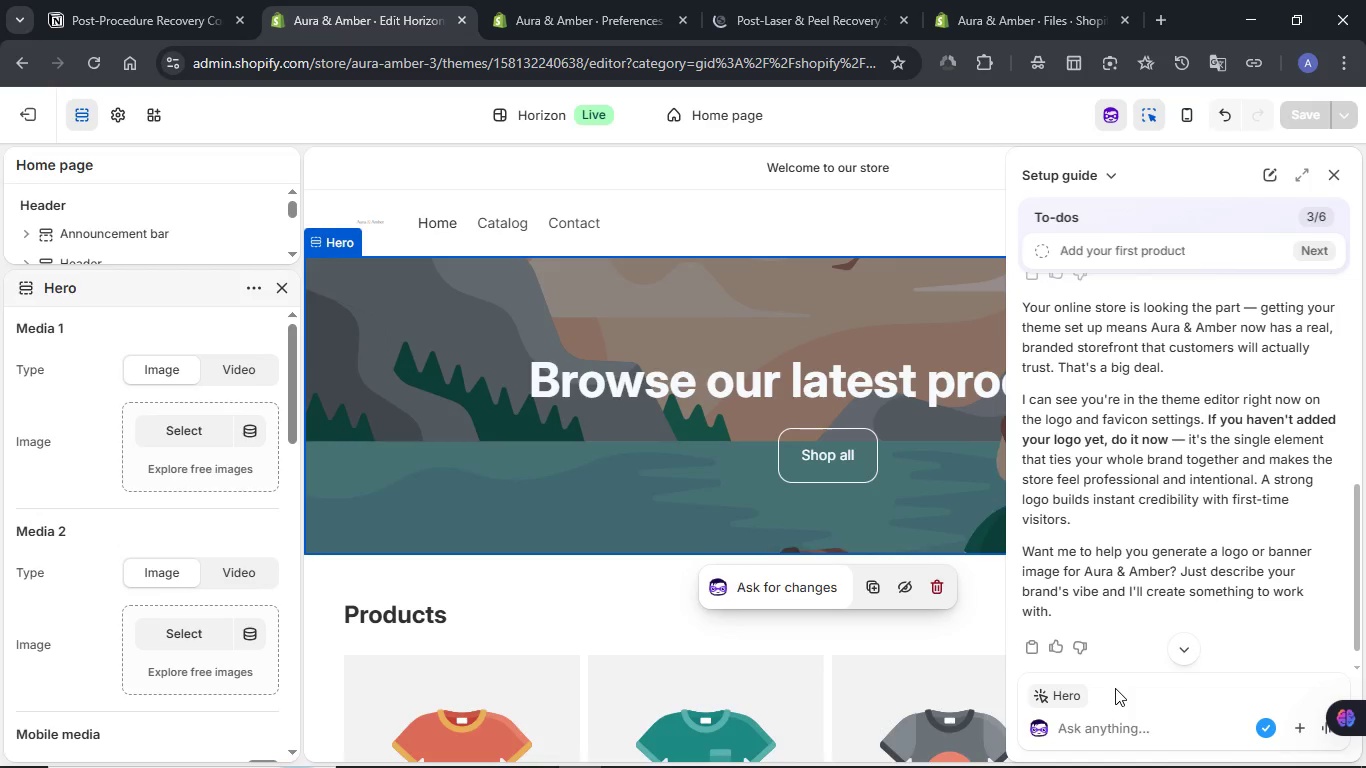 
left_click([1312, 119])
 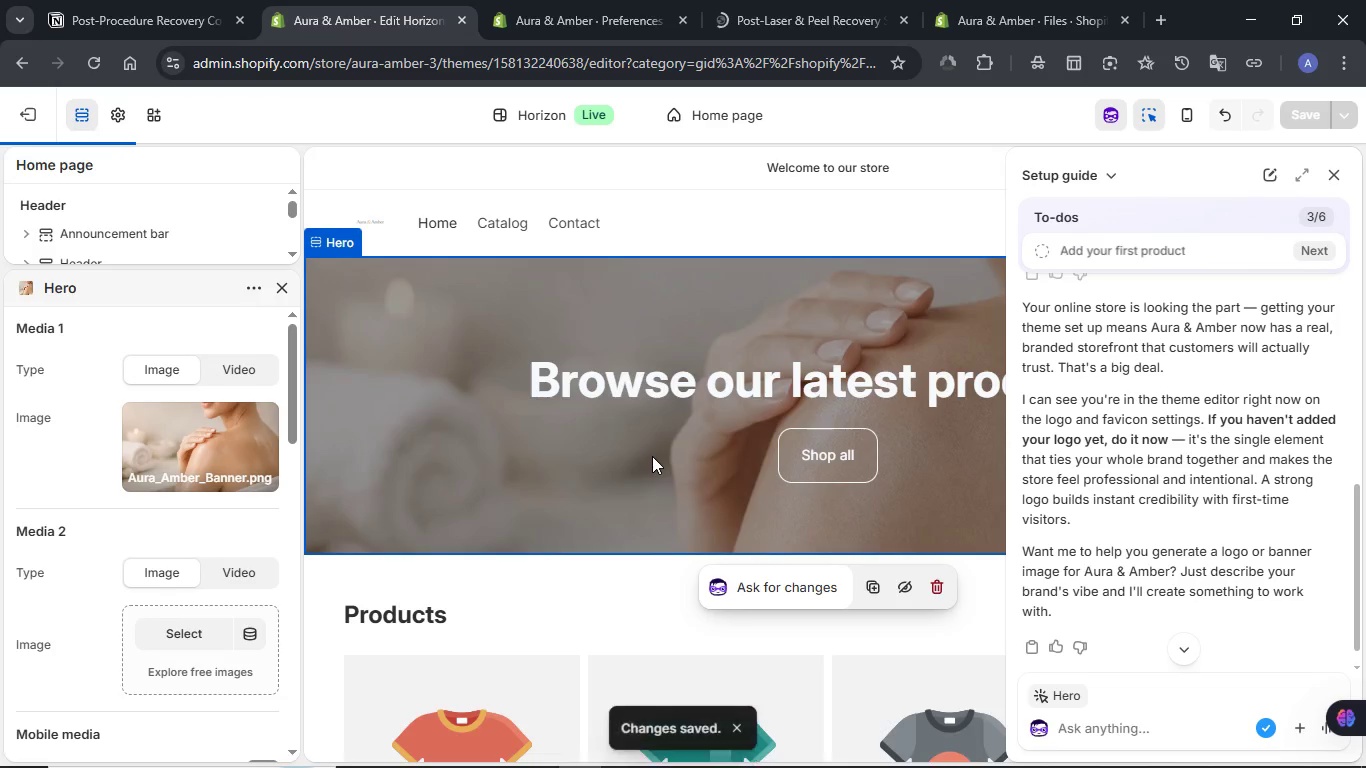 
left_click([722, 381])
 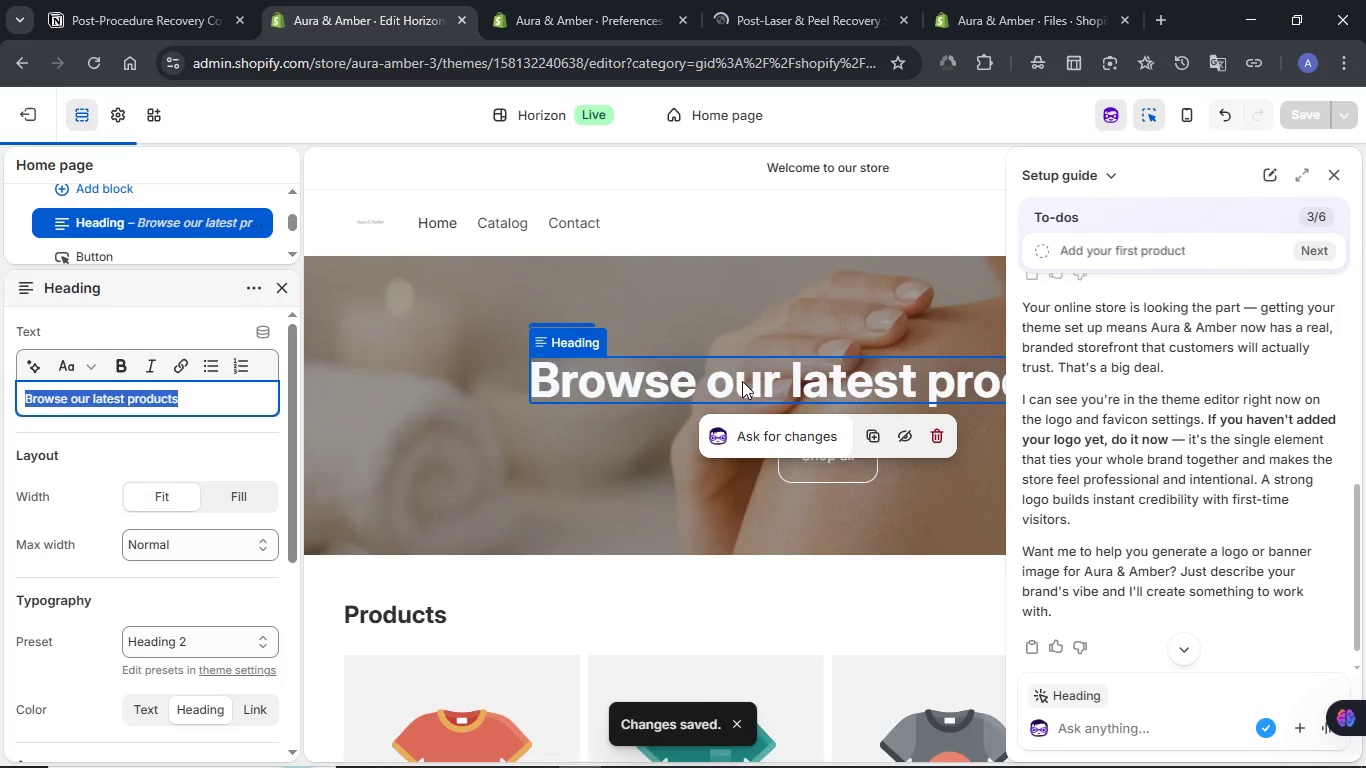 
left_click([940, 435])
 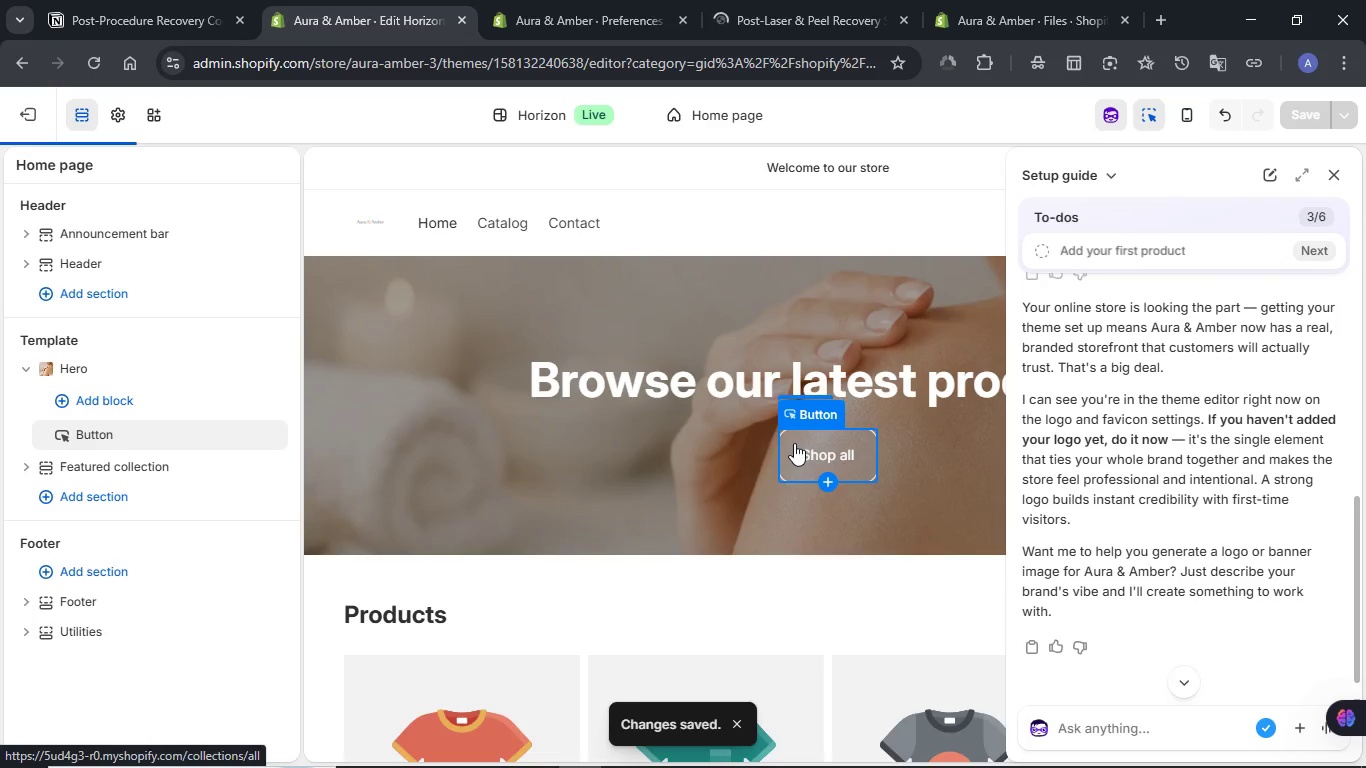 
wait(7.14)
 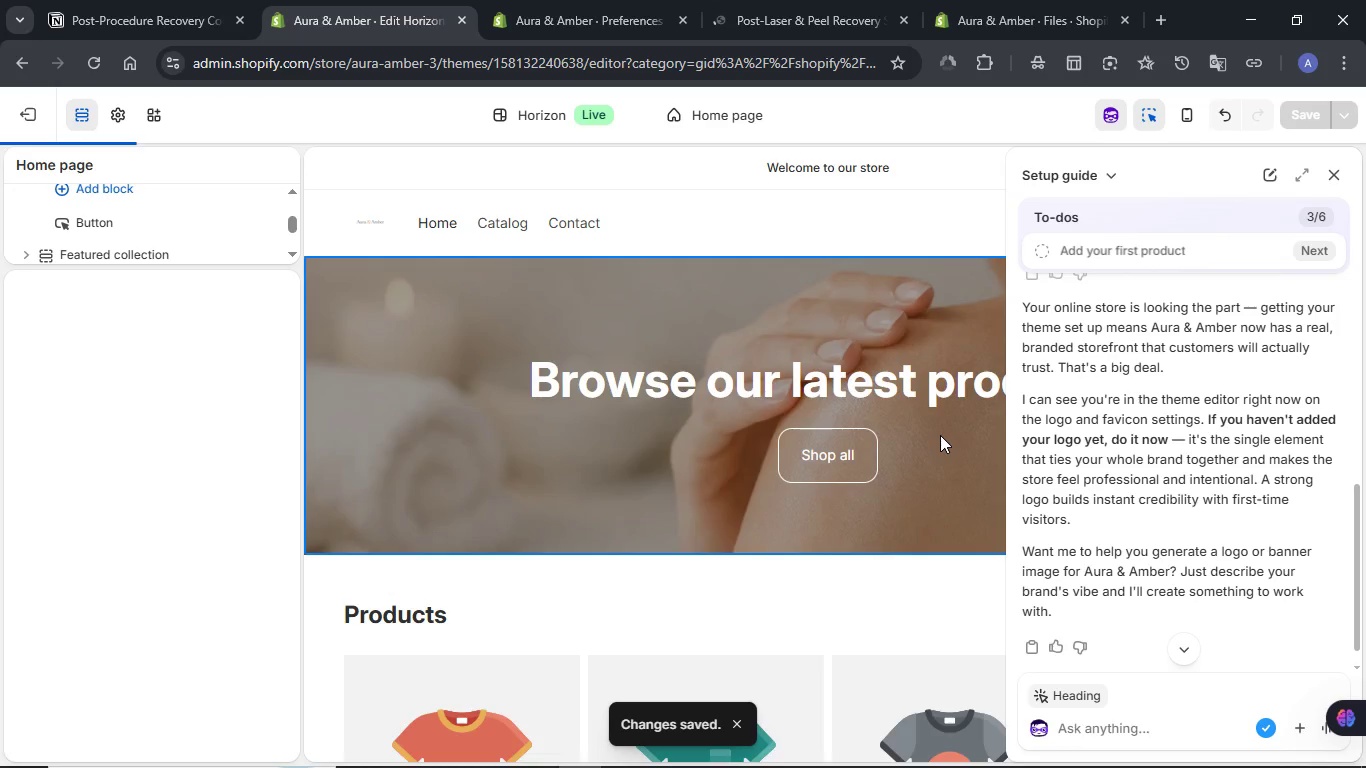 
left_click([857, 439])
 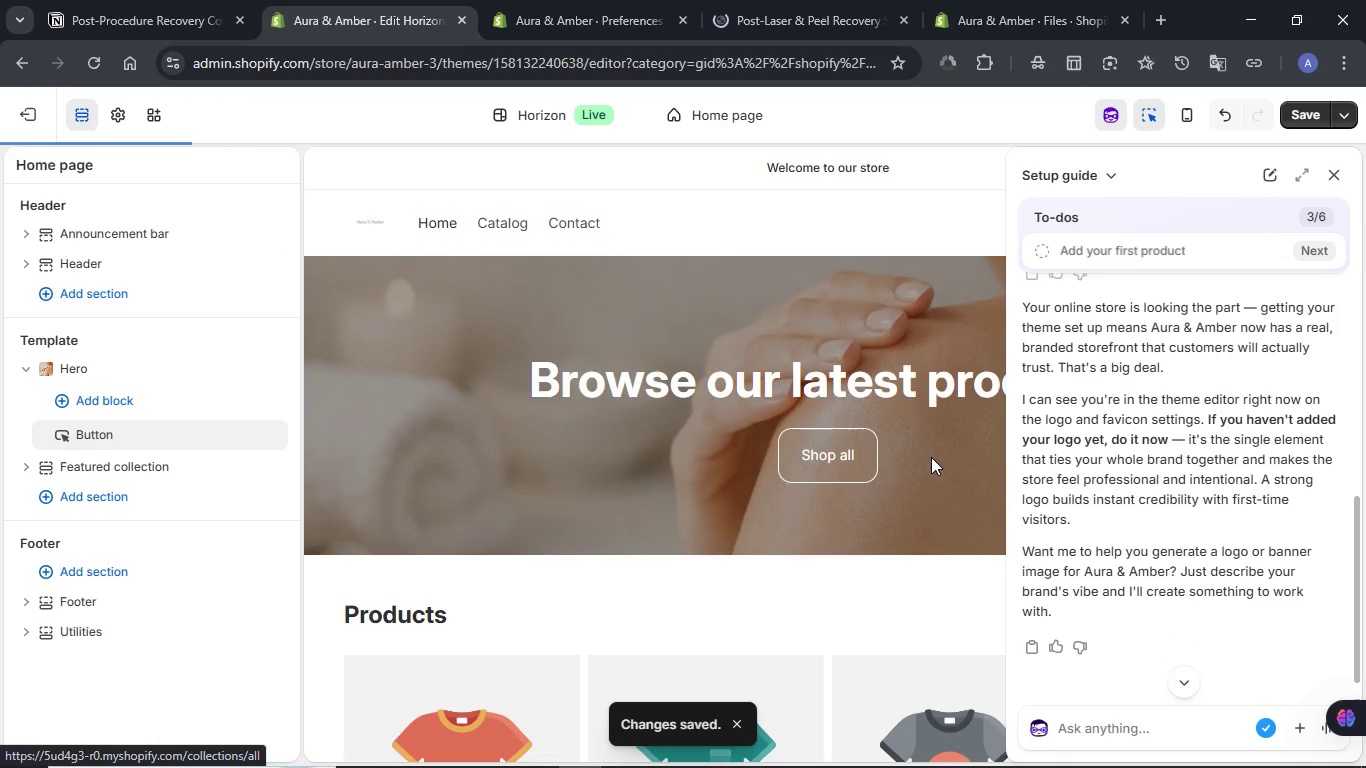 
mouse_move([868, 462])
 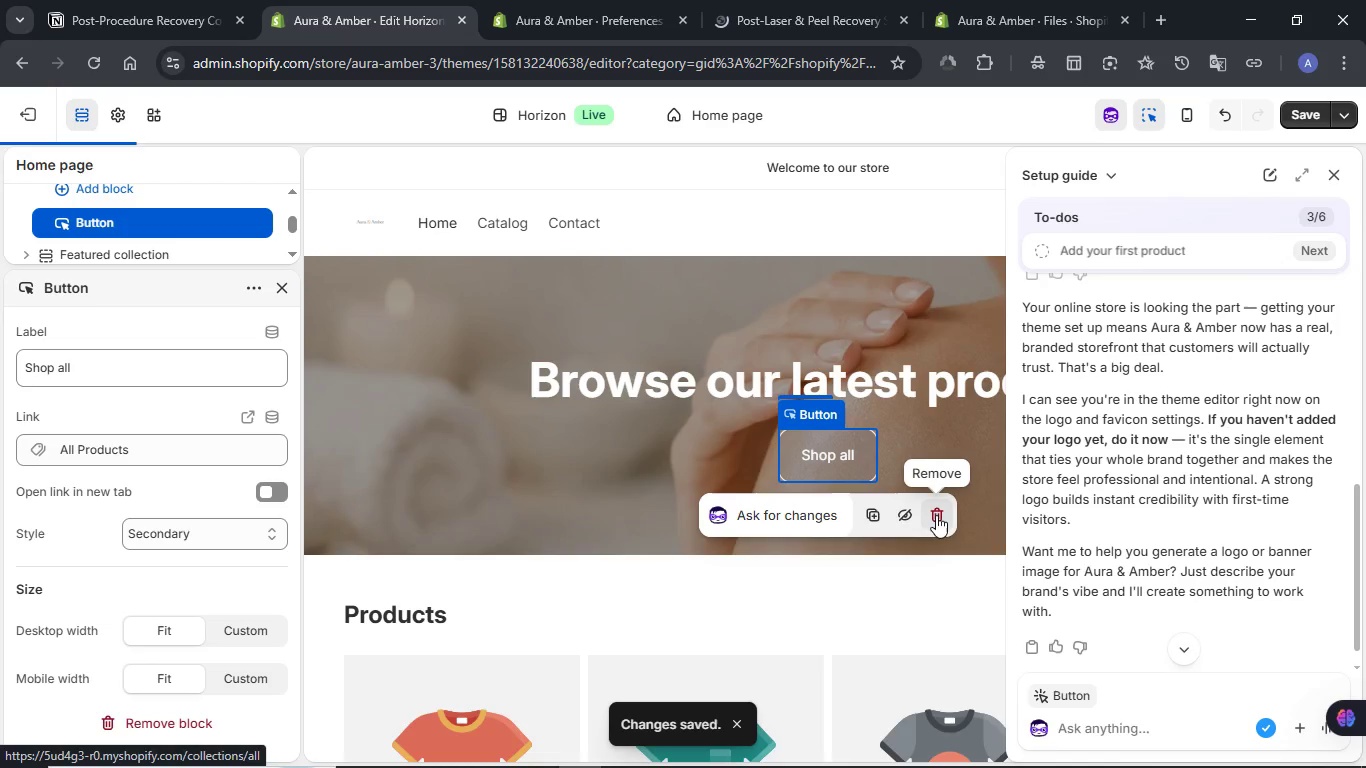 
left_click([936, 515])
 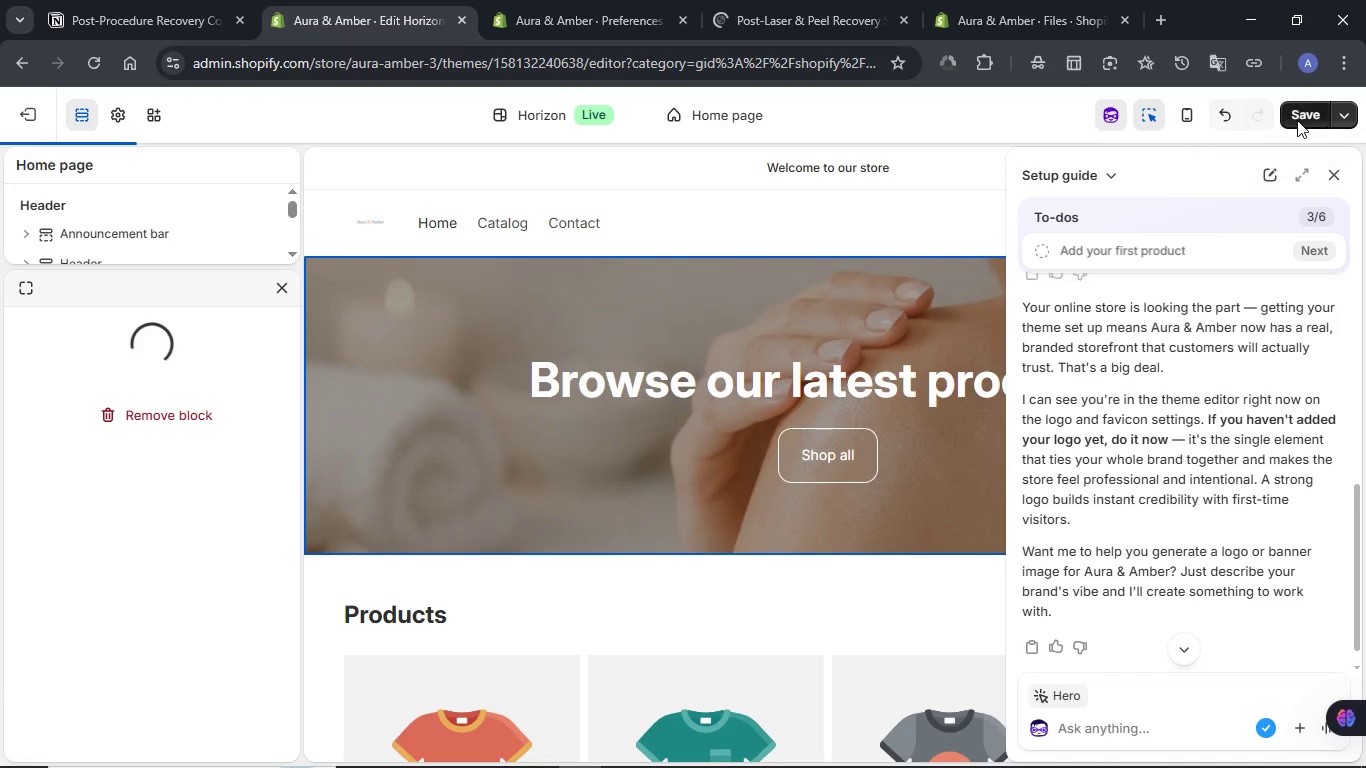 
left_click([1297, 120])
 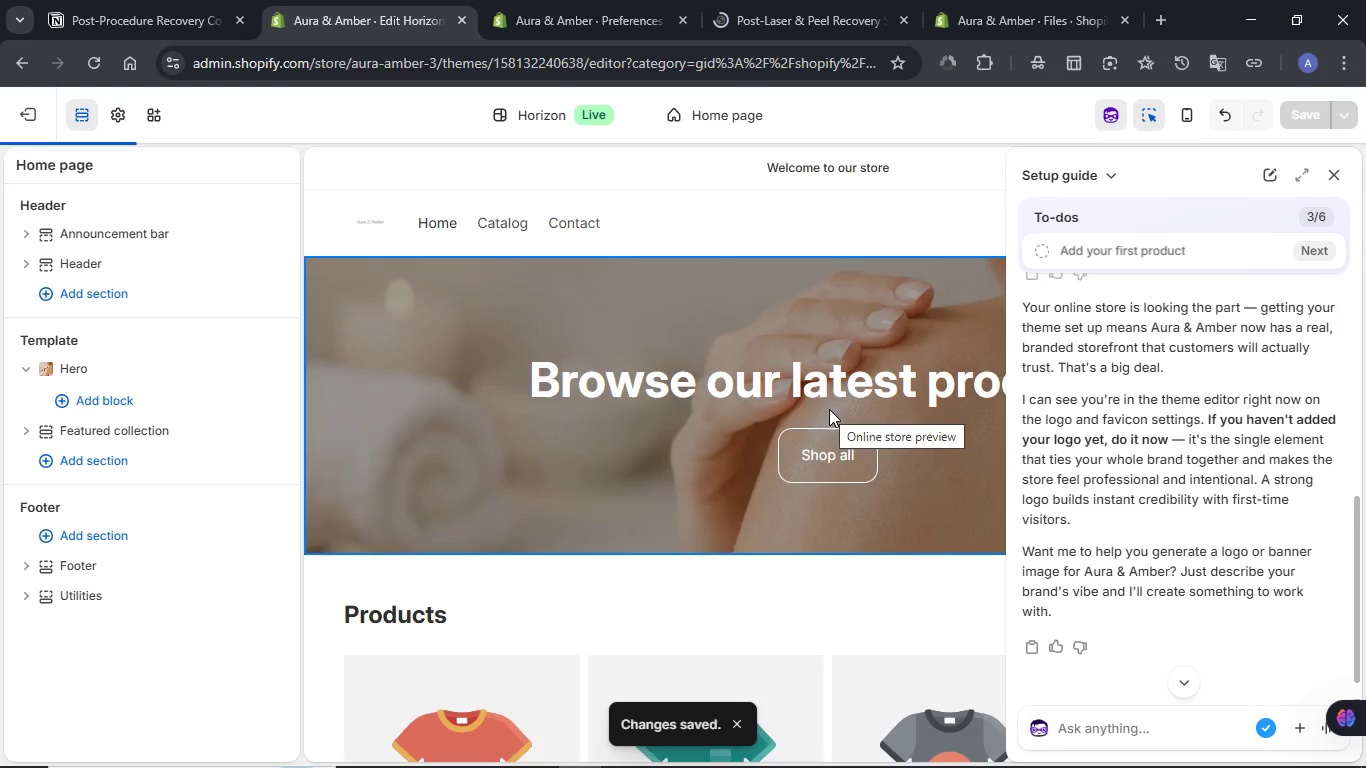 
wait(6.03)
 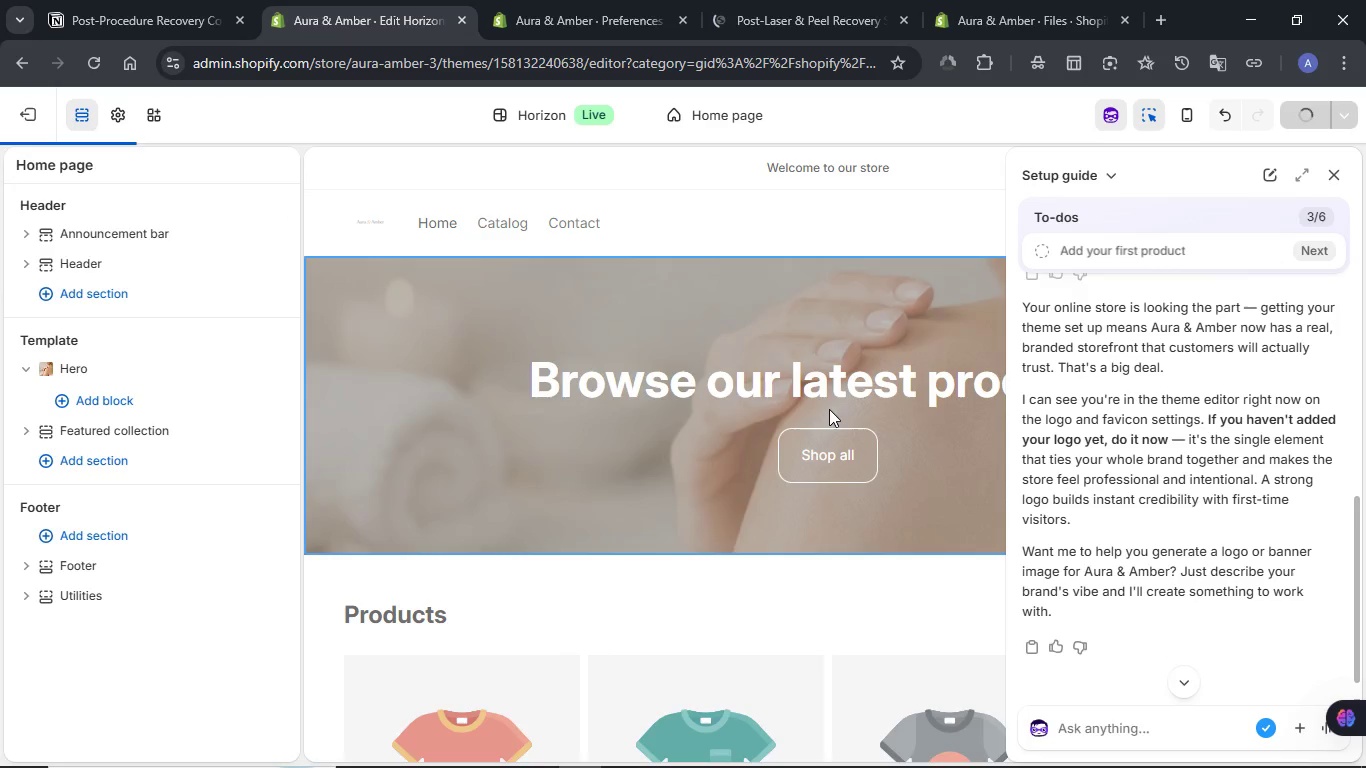 
left_click([811, 386])
 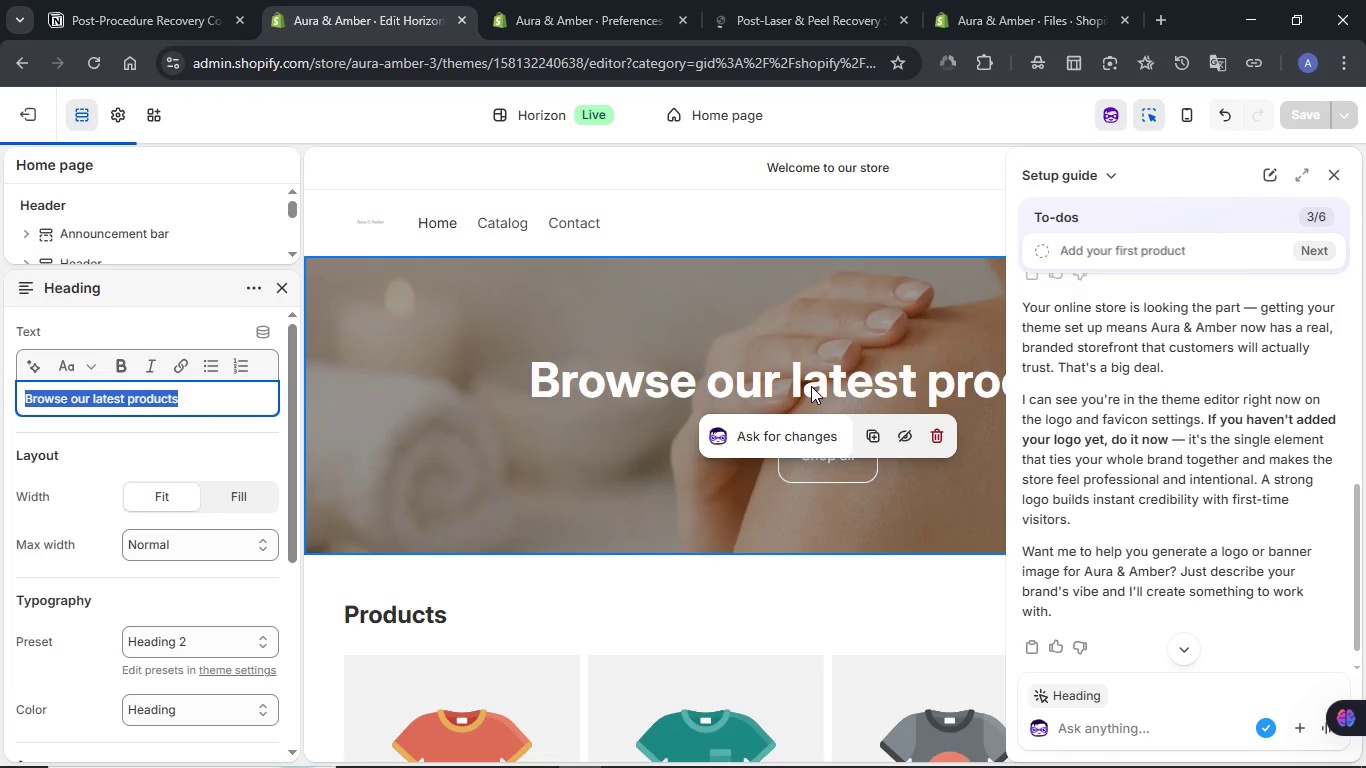 
left_click([892, 386])
 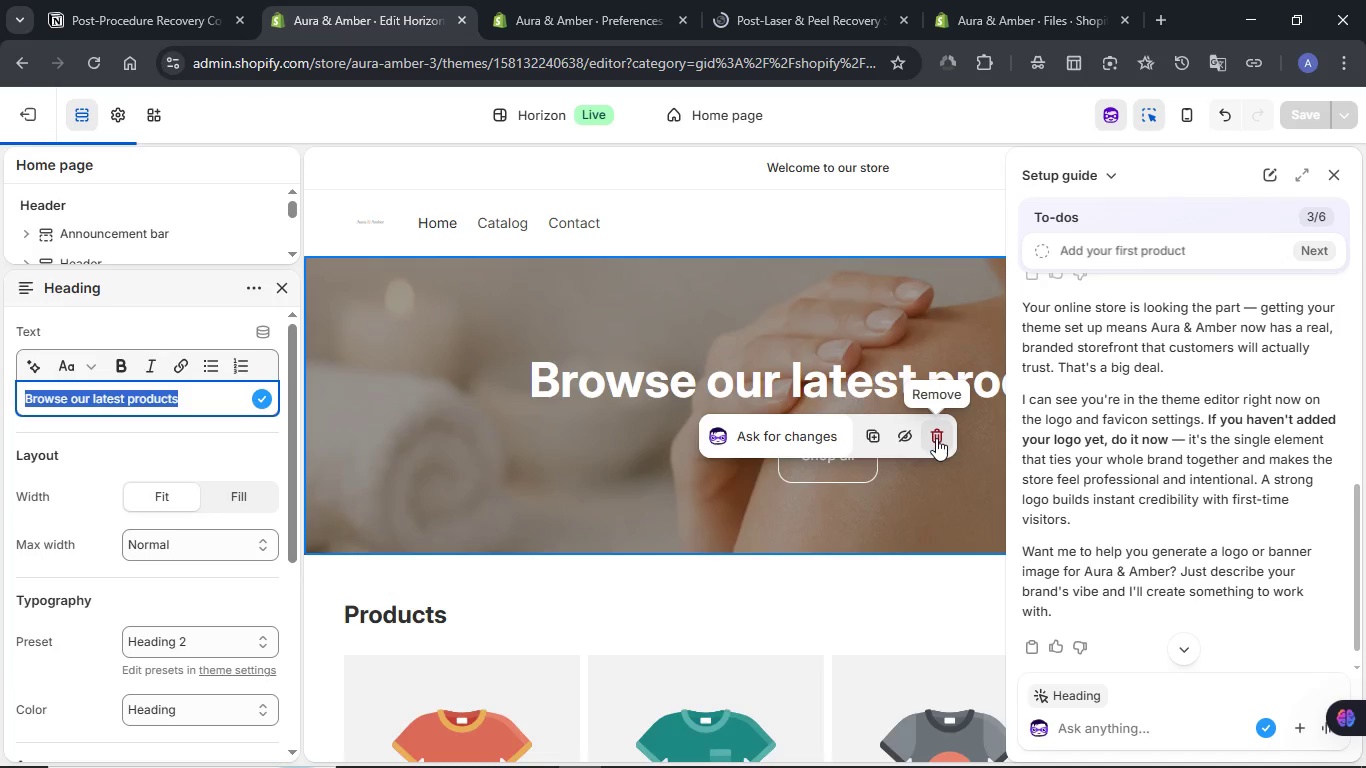 
left_click([936, 438])
 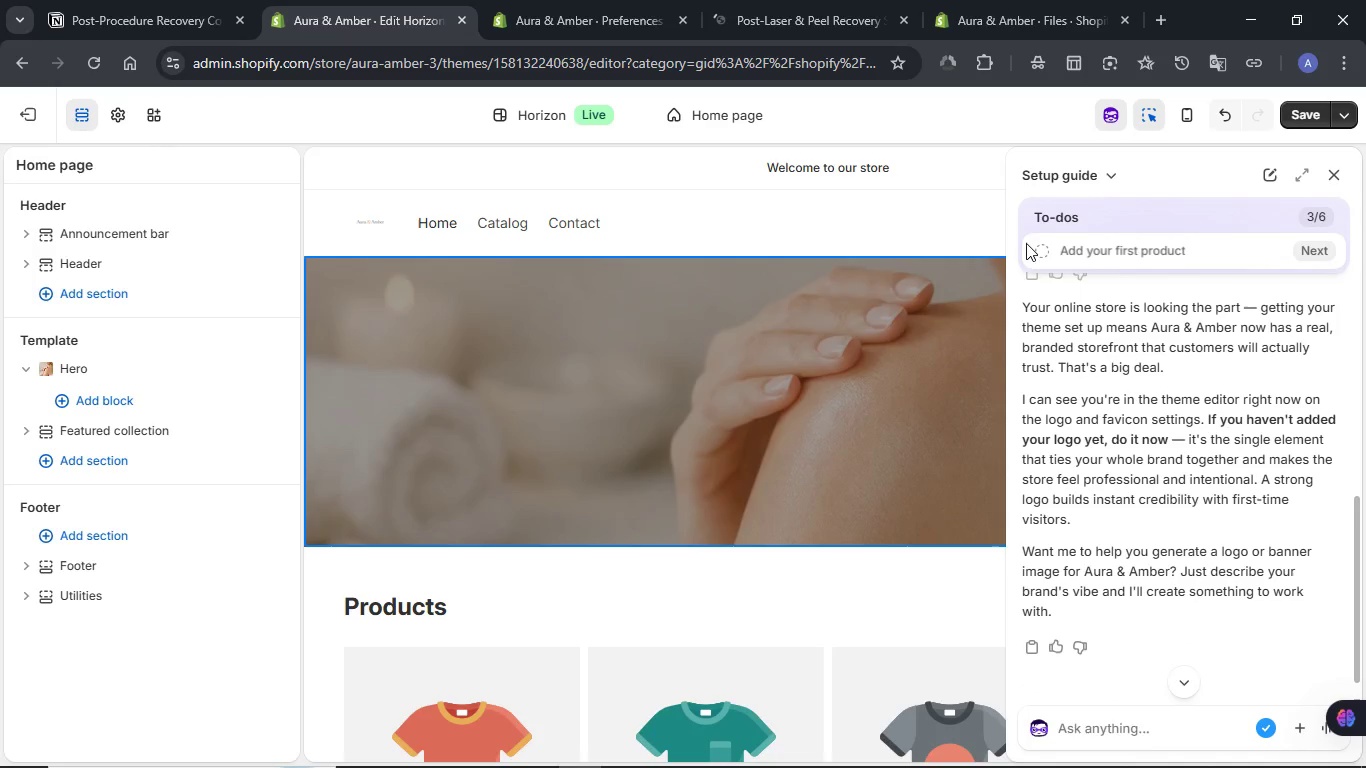 
wait(5.2)
 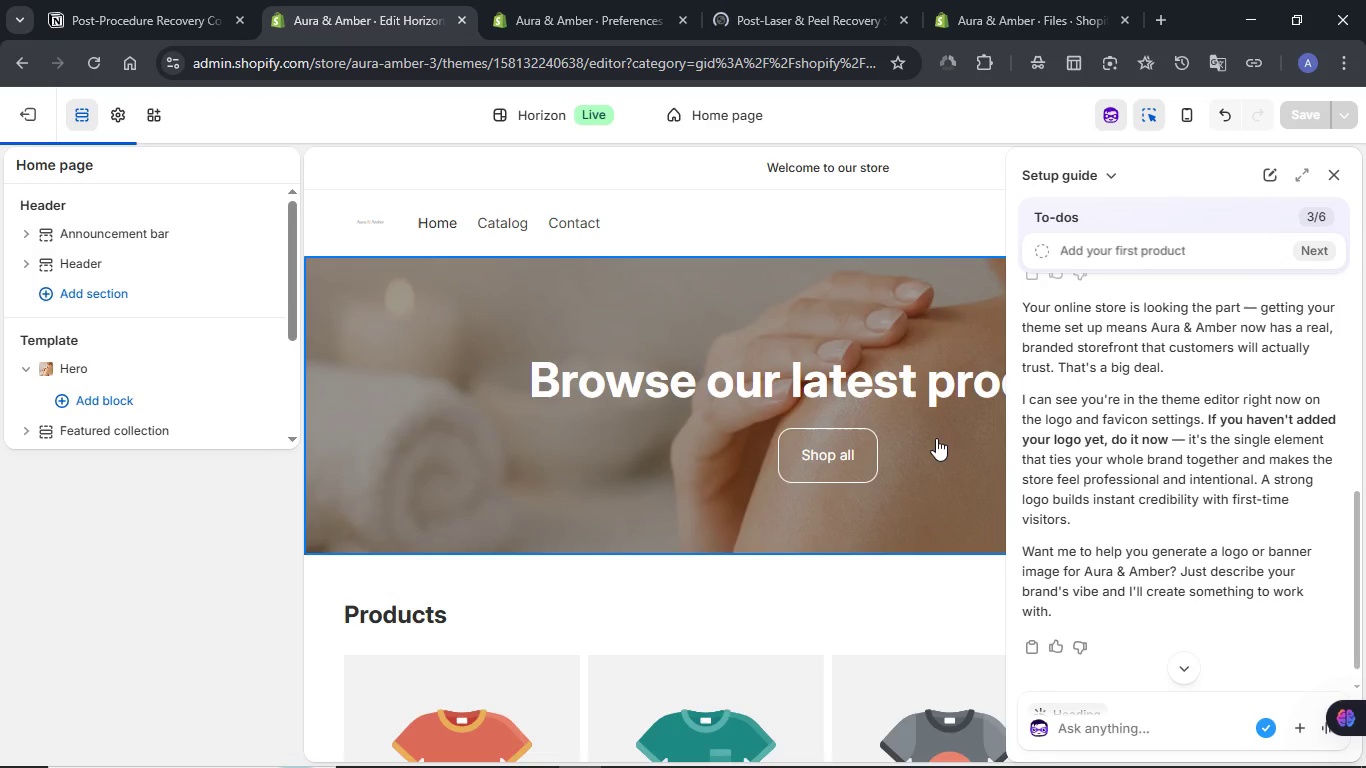 
left_click([1309, 116])
 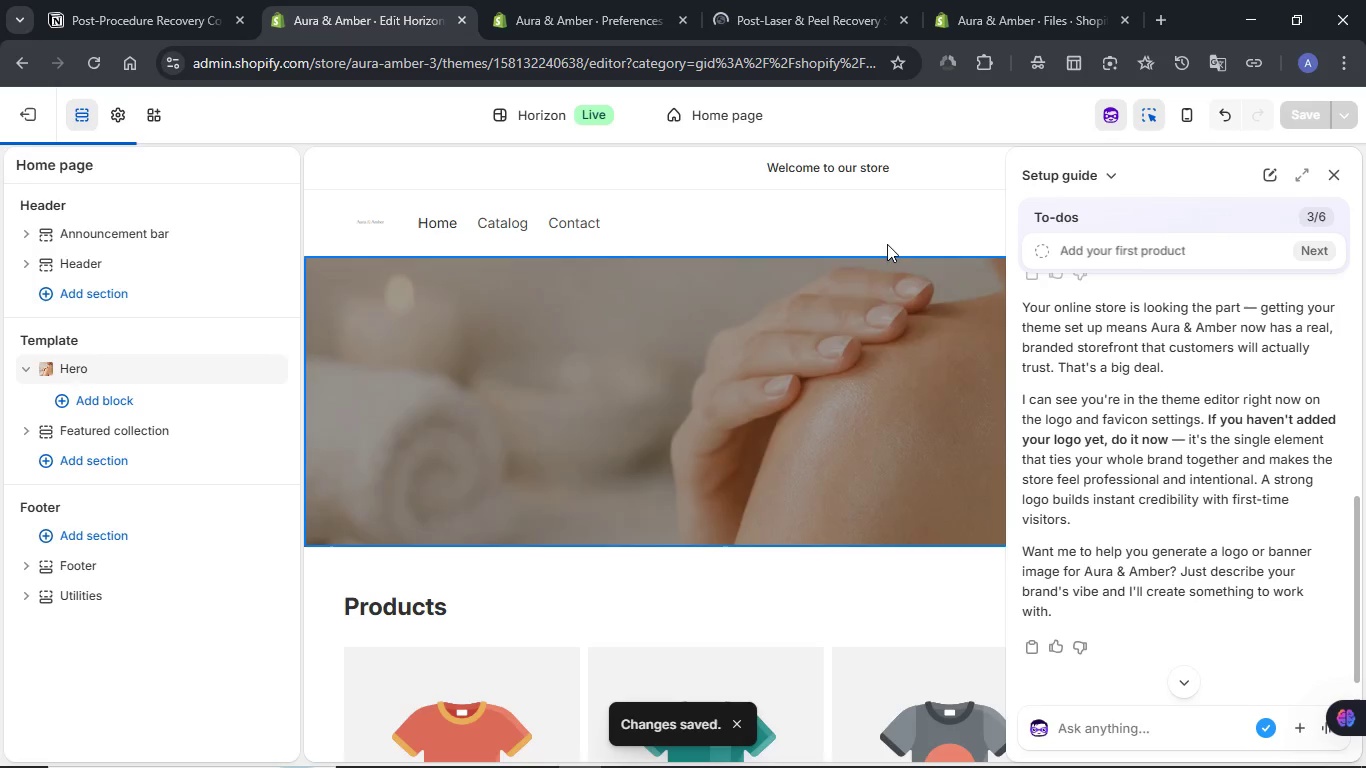 
wait(6.78)
 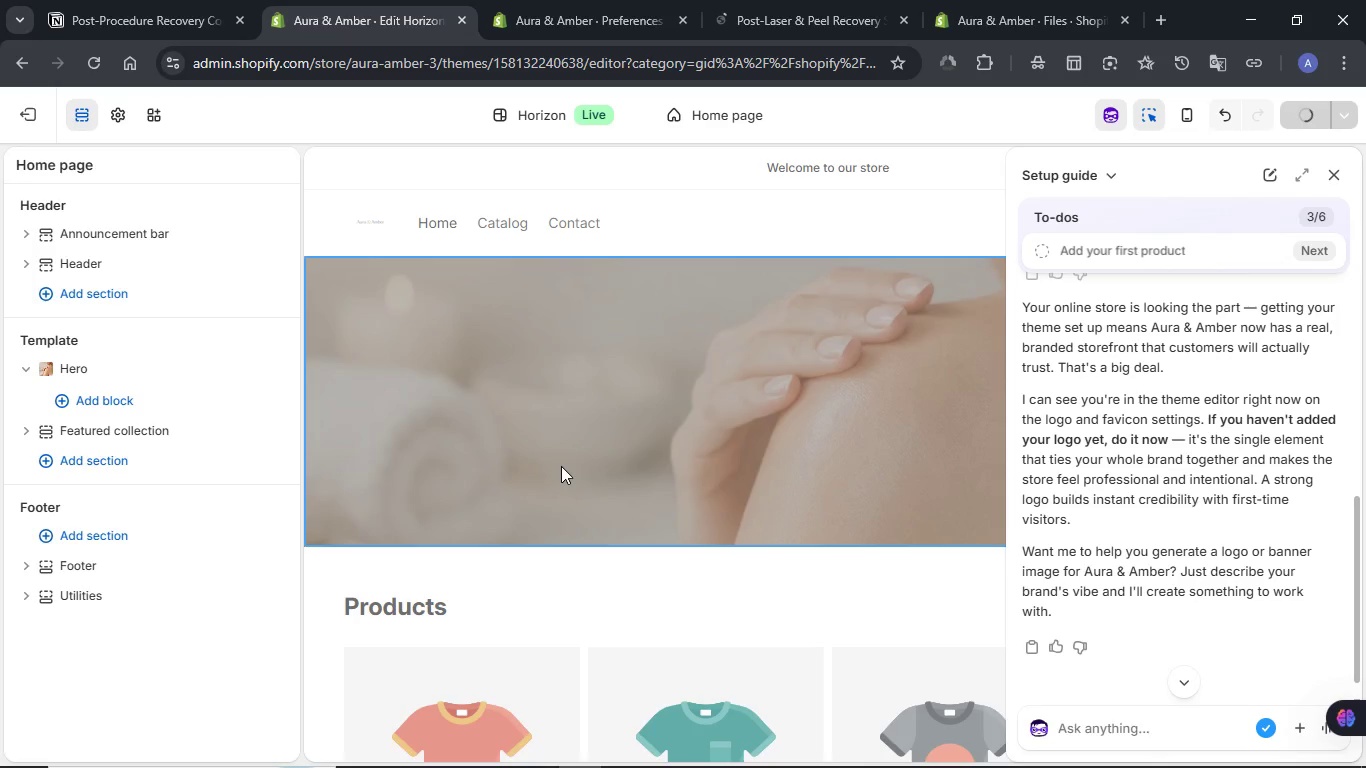 
left_click([1006, 0])
 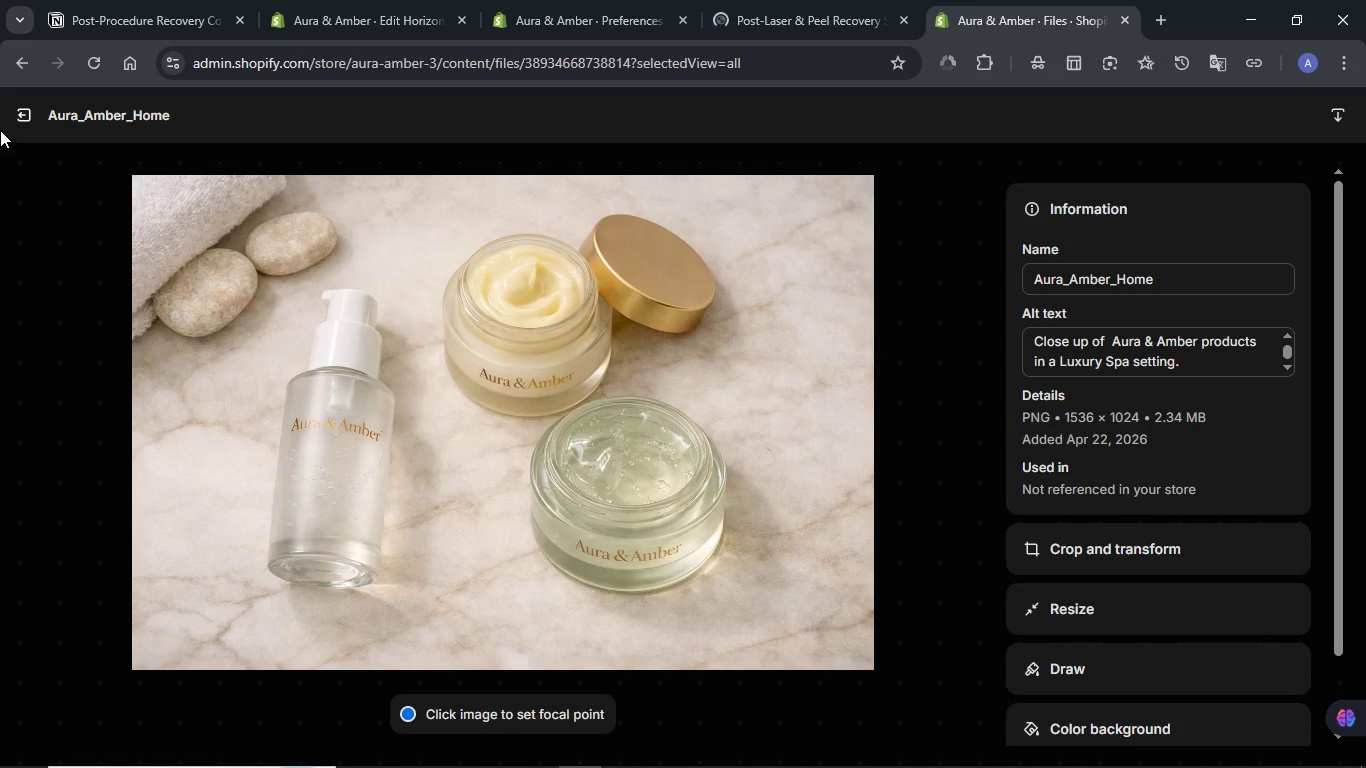 
left_click([10, 115])
 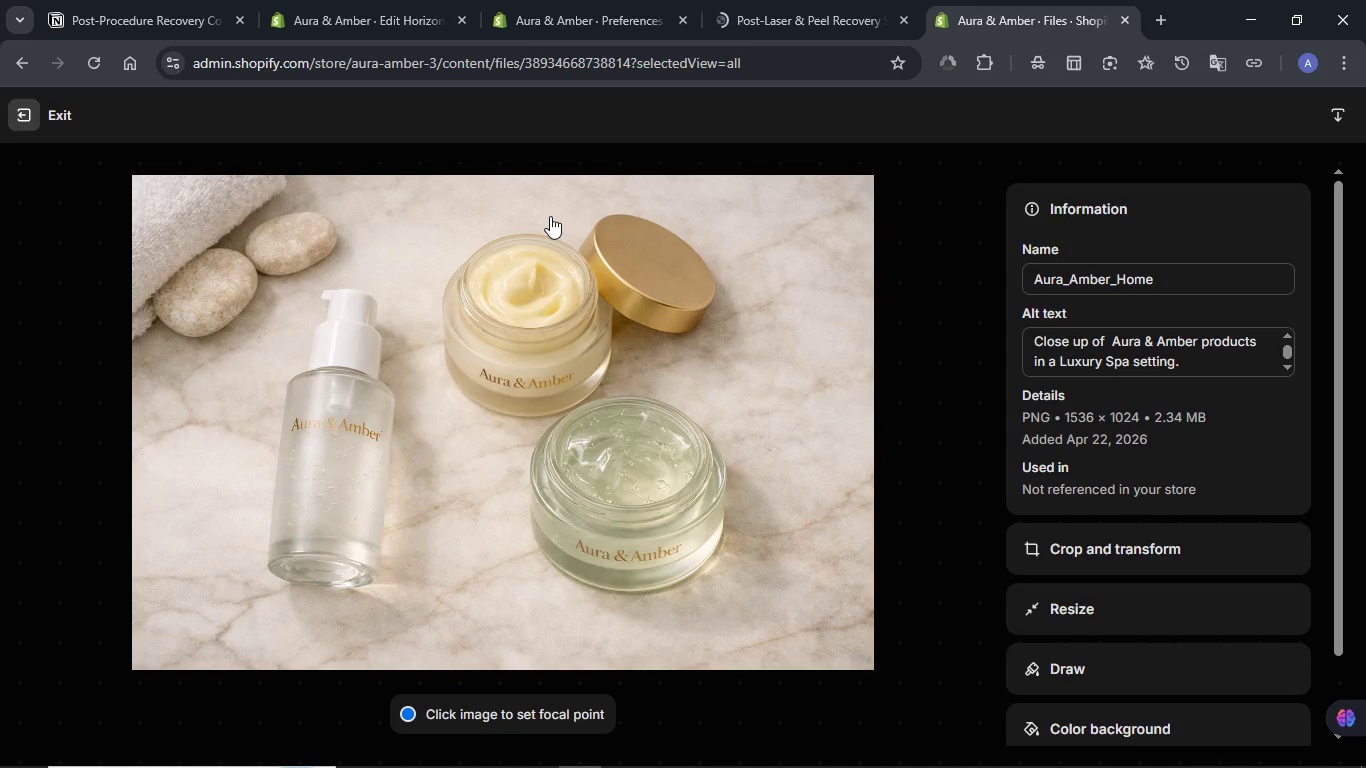 
mouse_move([860, 325])
 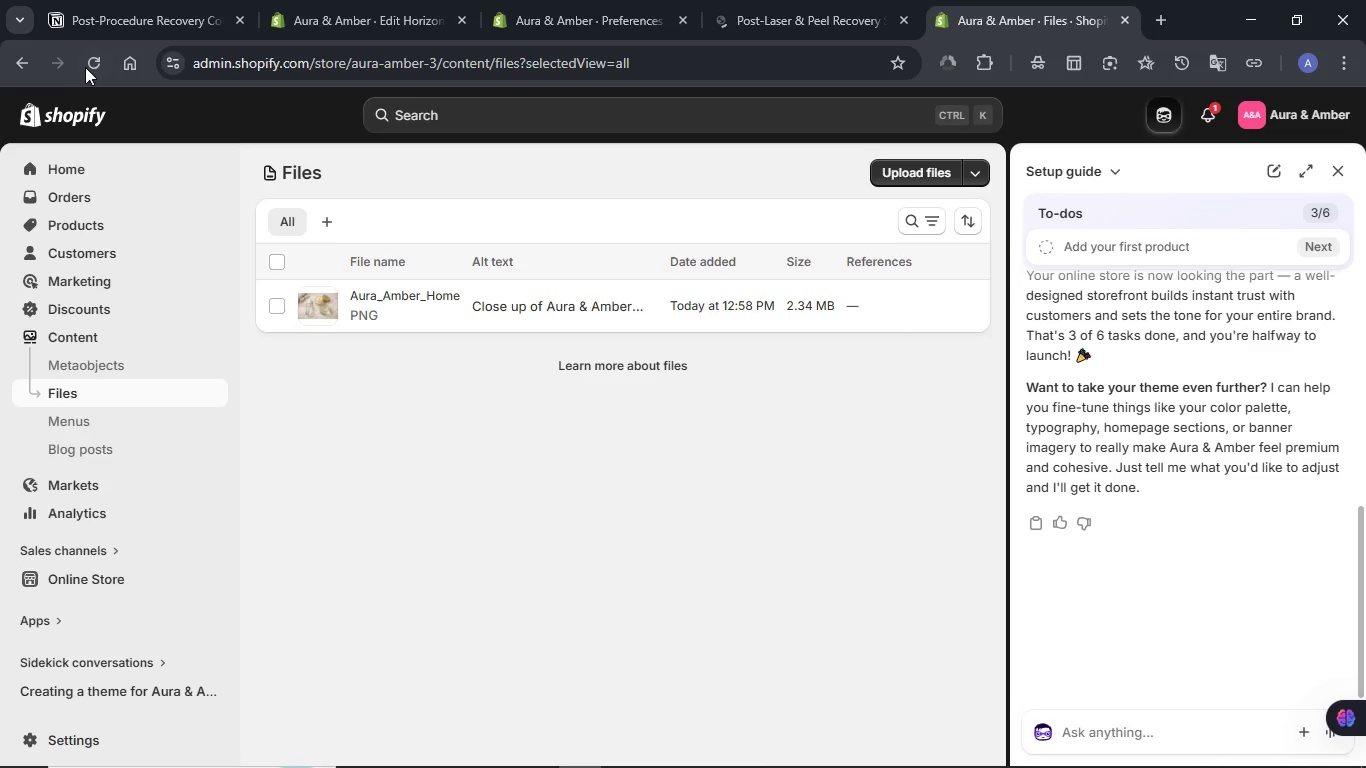 
left_click([86, 67])
 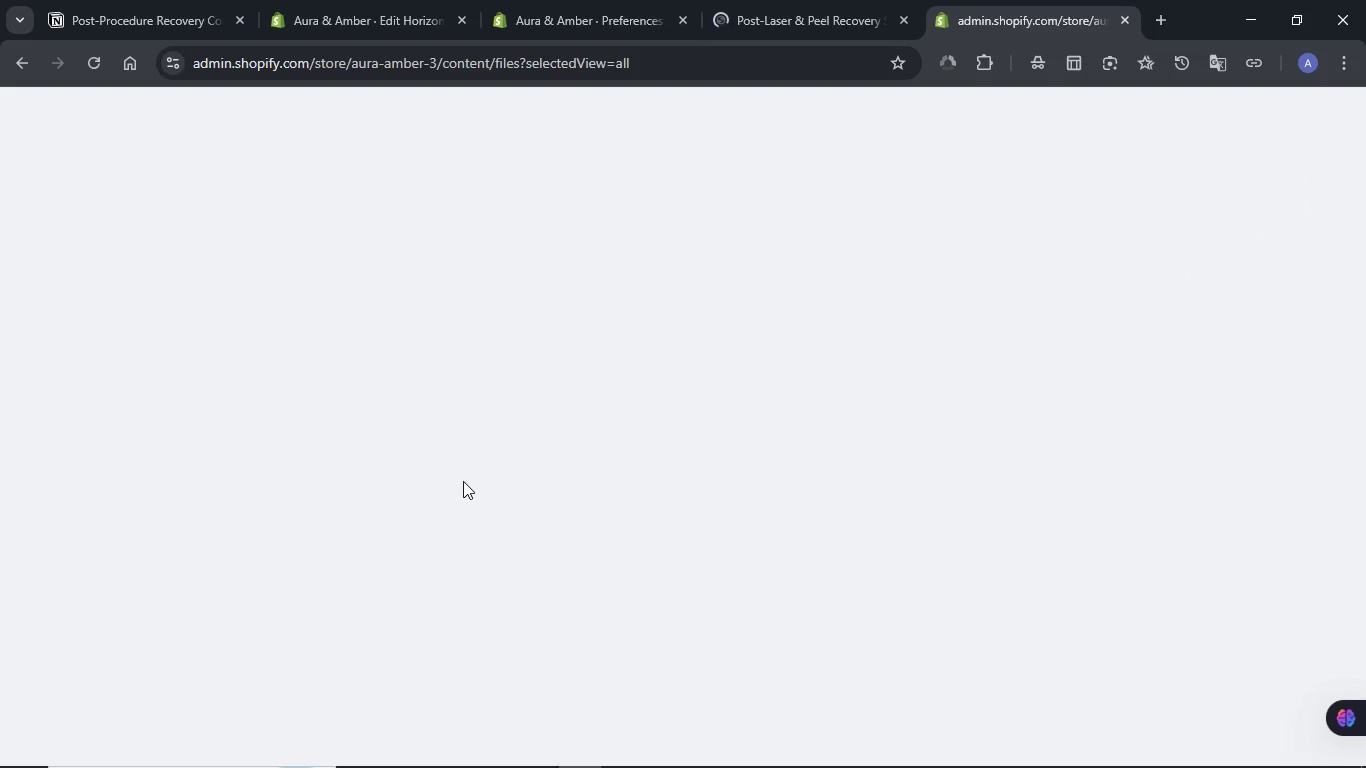 
wait(13.55)
 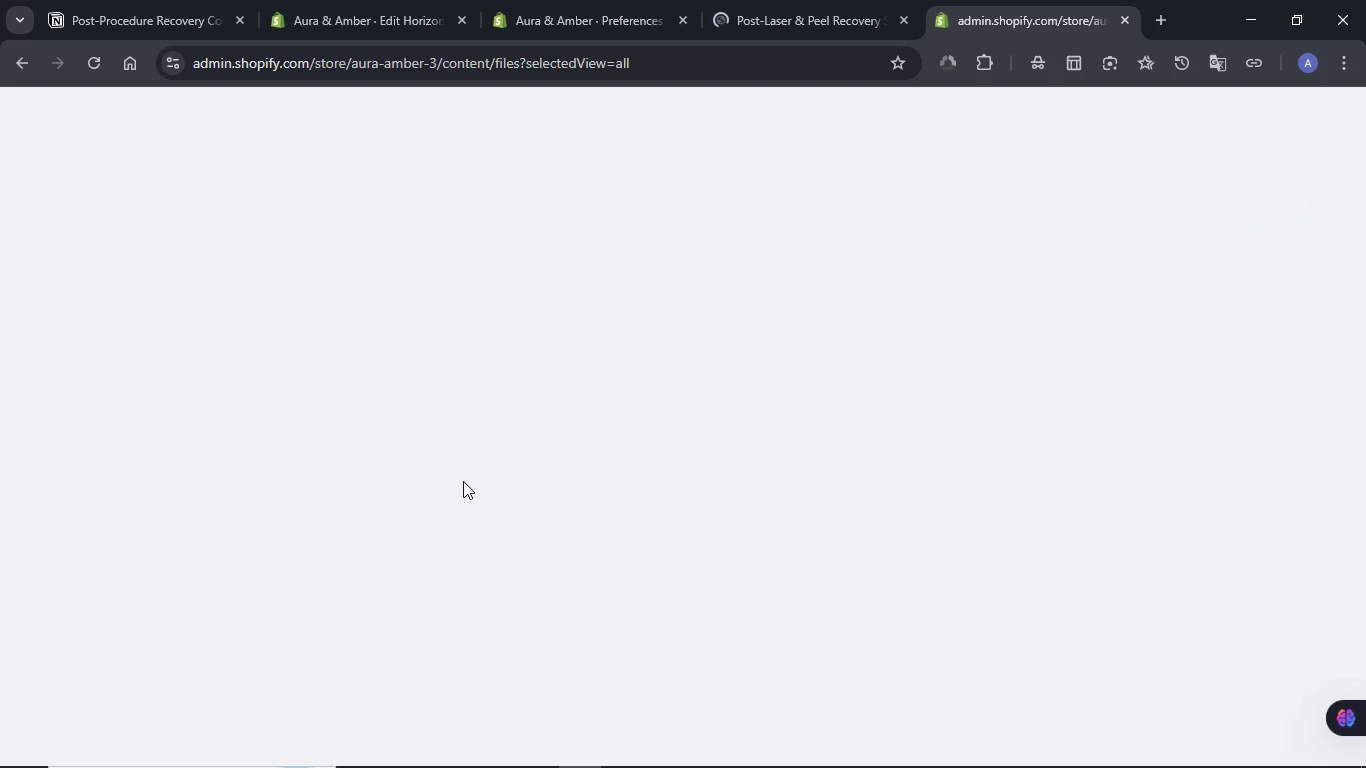 
left_click([430, 399])
 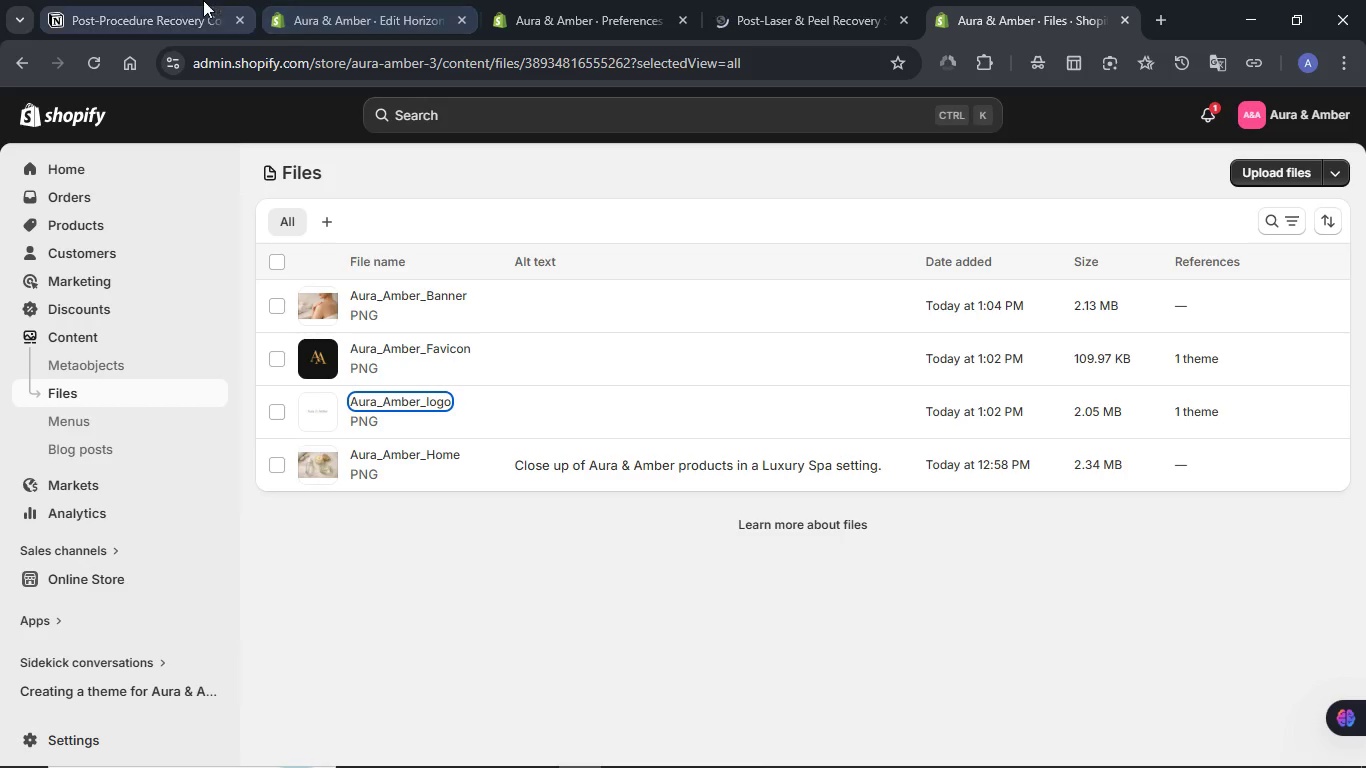 
left_click([151, 3])
 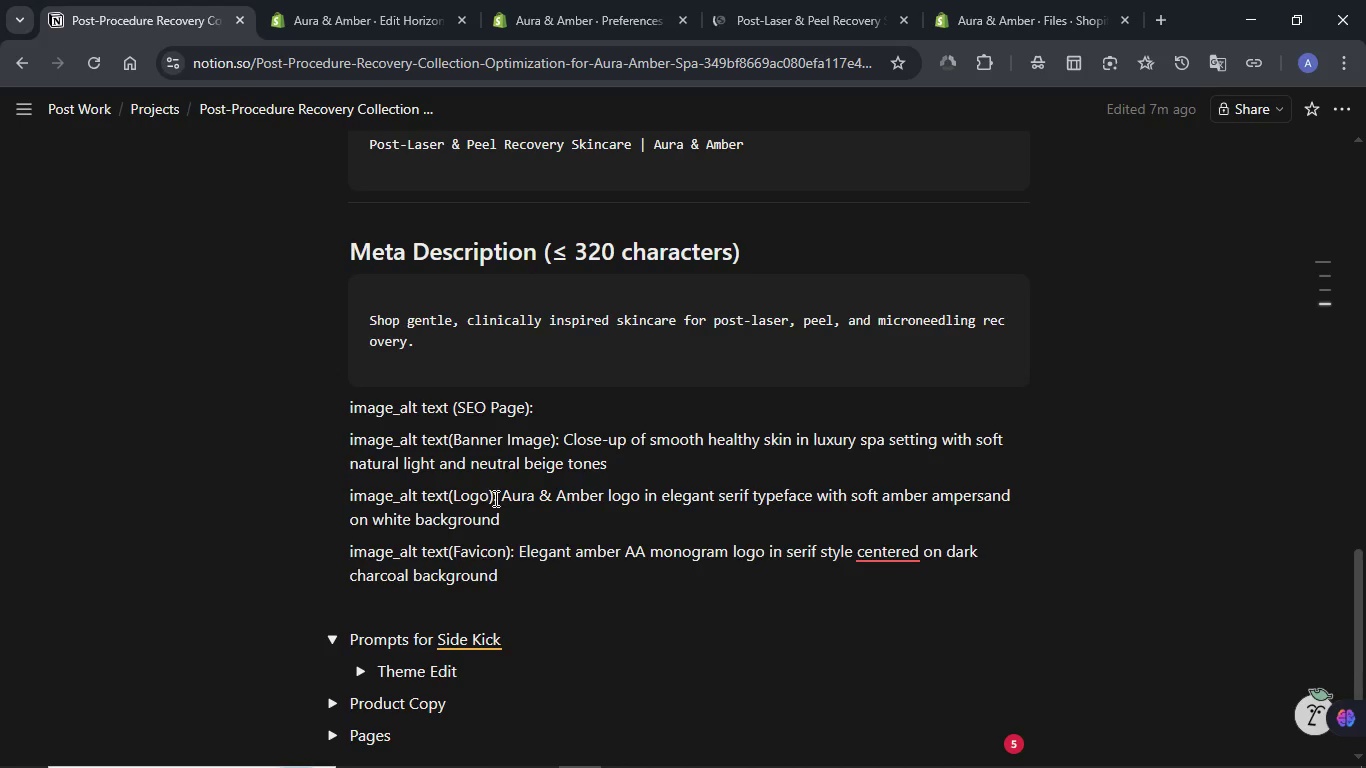 
left_click_drag(start_coordinate=[501, 498], to_coordinate=[506, 525])
 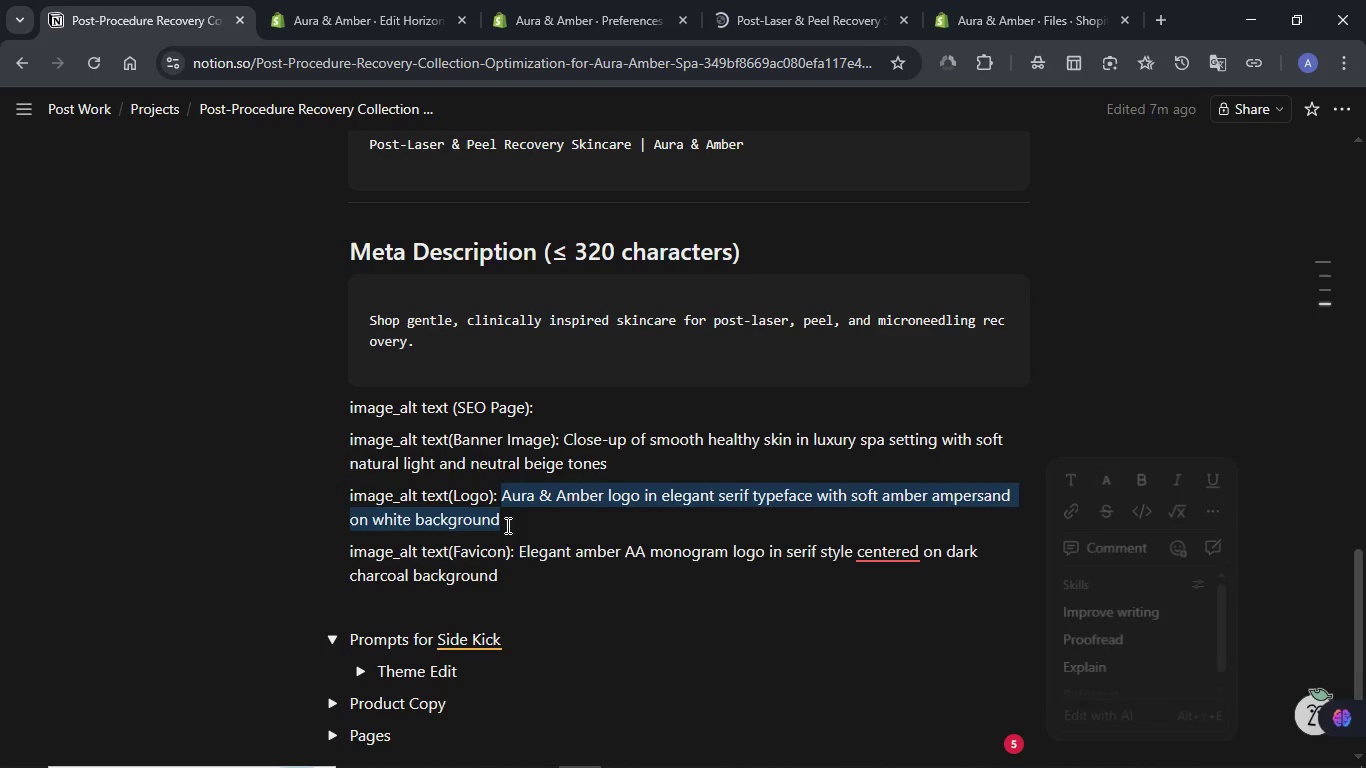 
key(Control+C)
 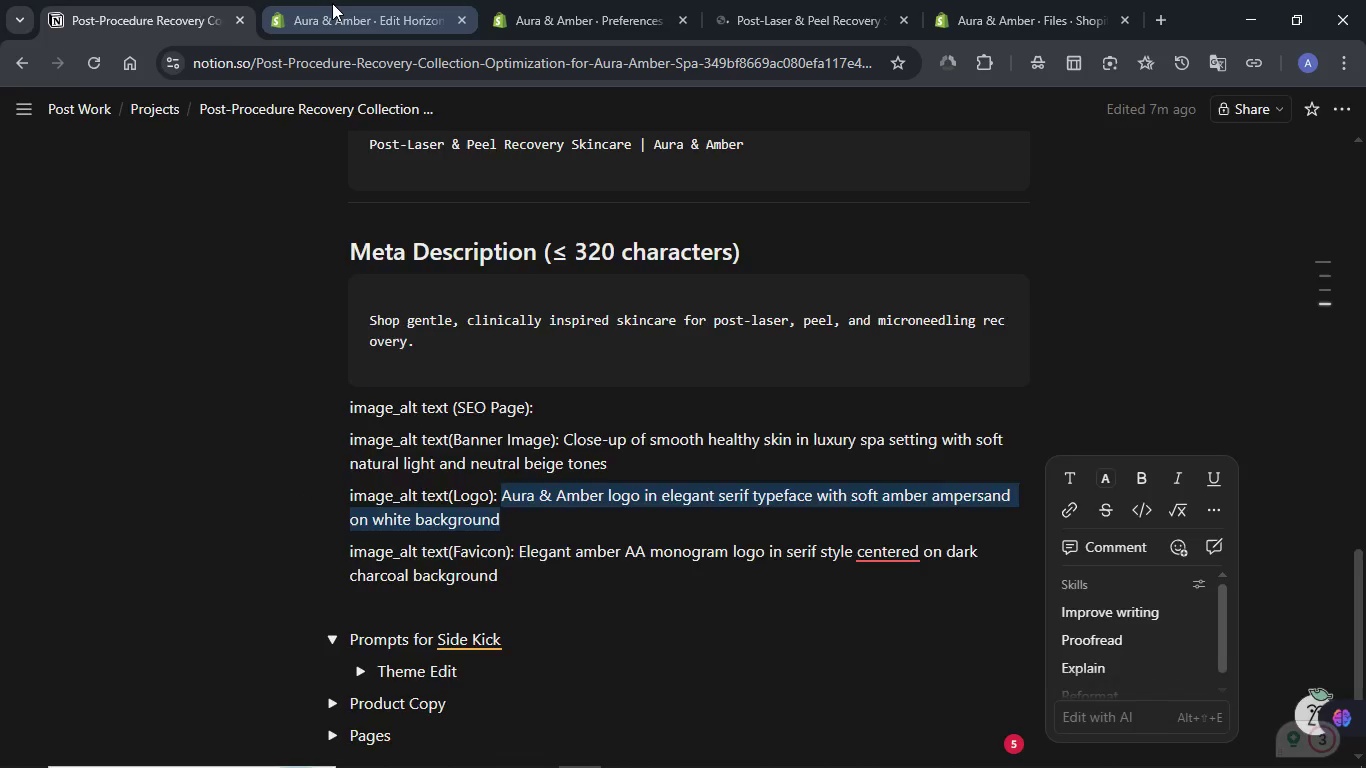 
left_click([332, 3])
 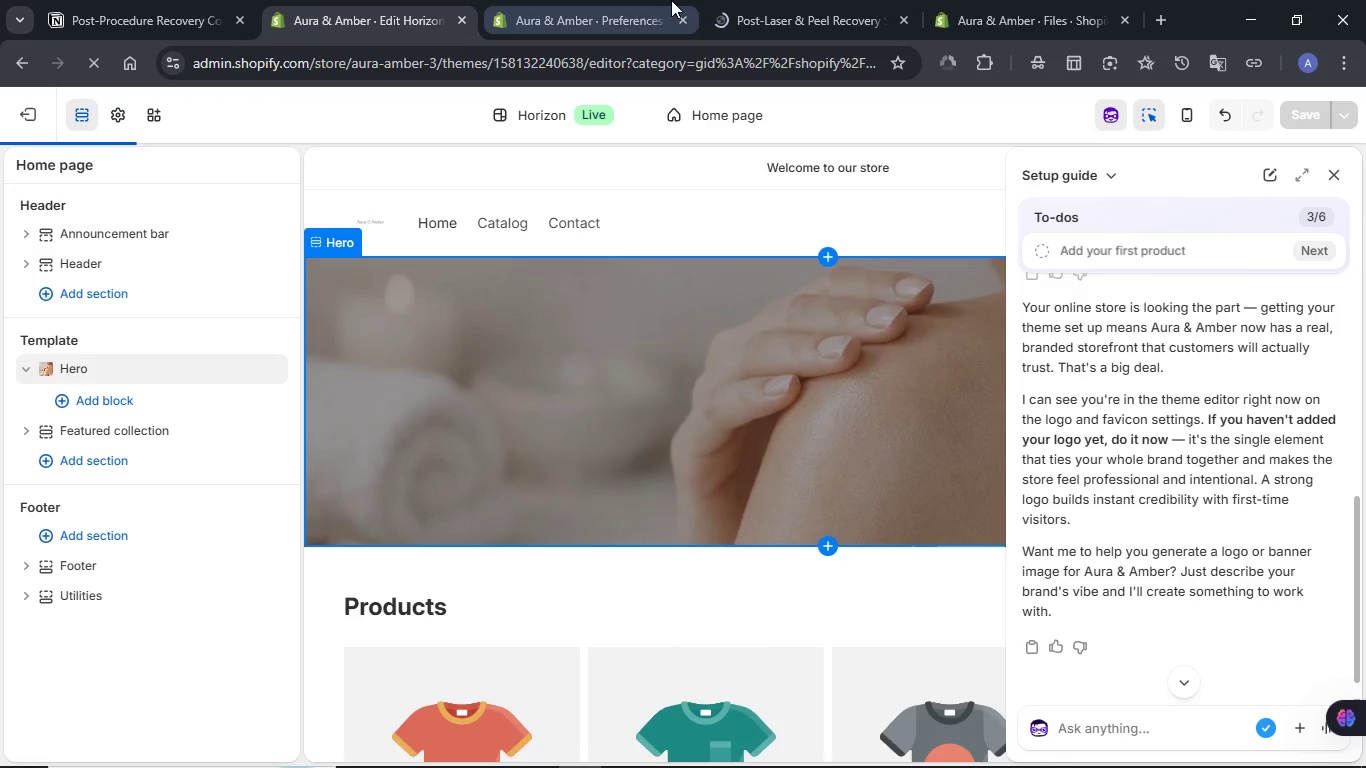 
left_click([984, 8])
 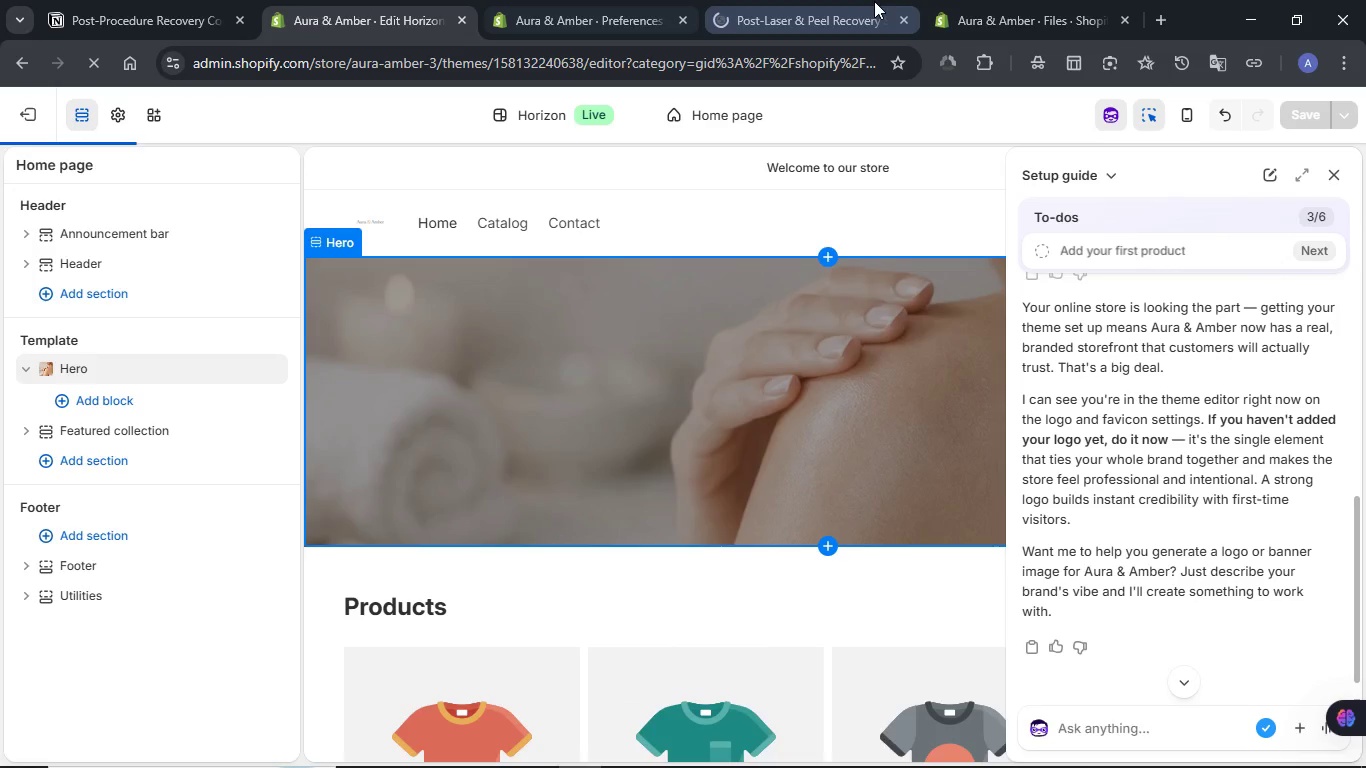 
left_click_drag(start_coordinate=[984, 8], to_coordinate=[607, 5])
 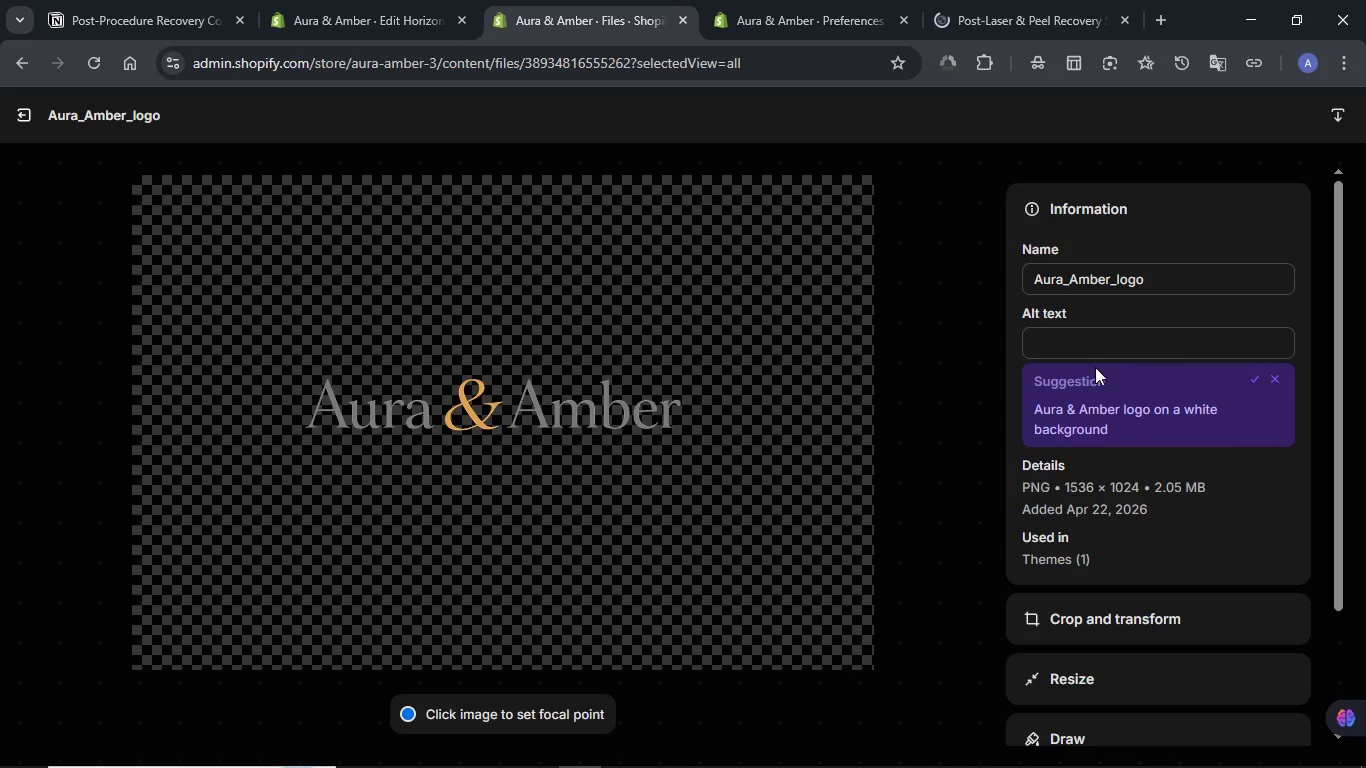 
wait(6.67)
 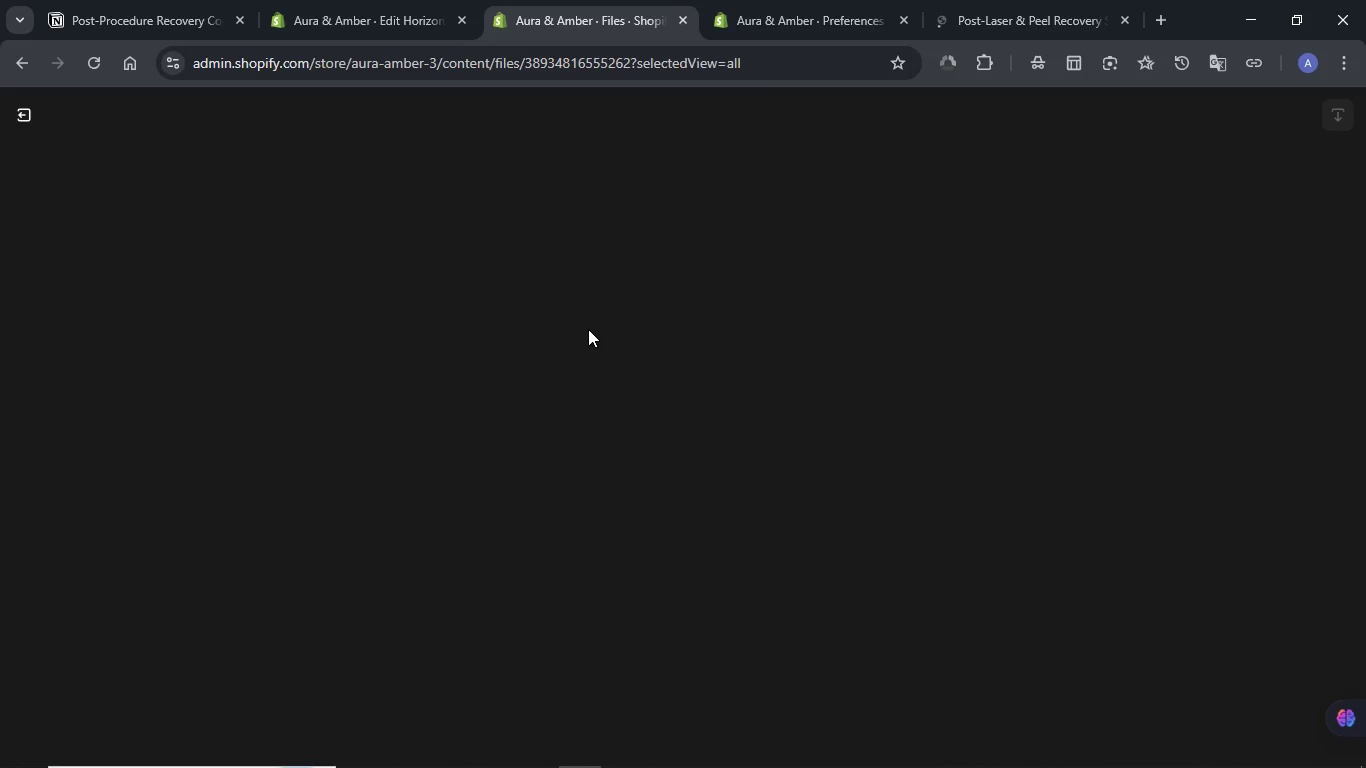 
left_click([1091, 353])
 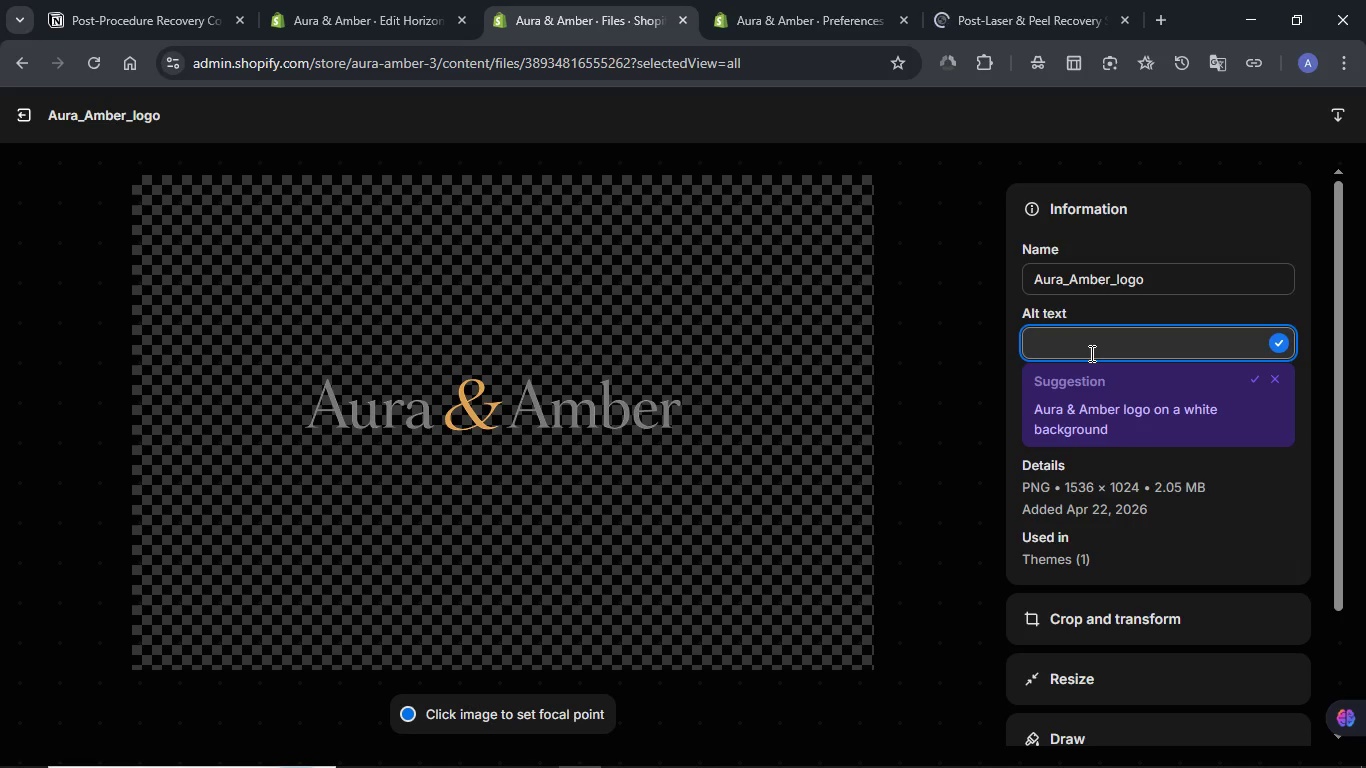 
key(Control+V)
 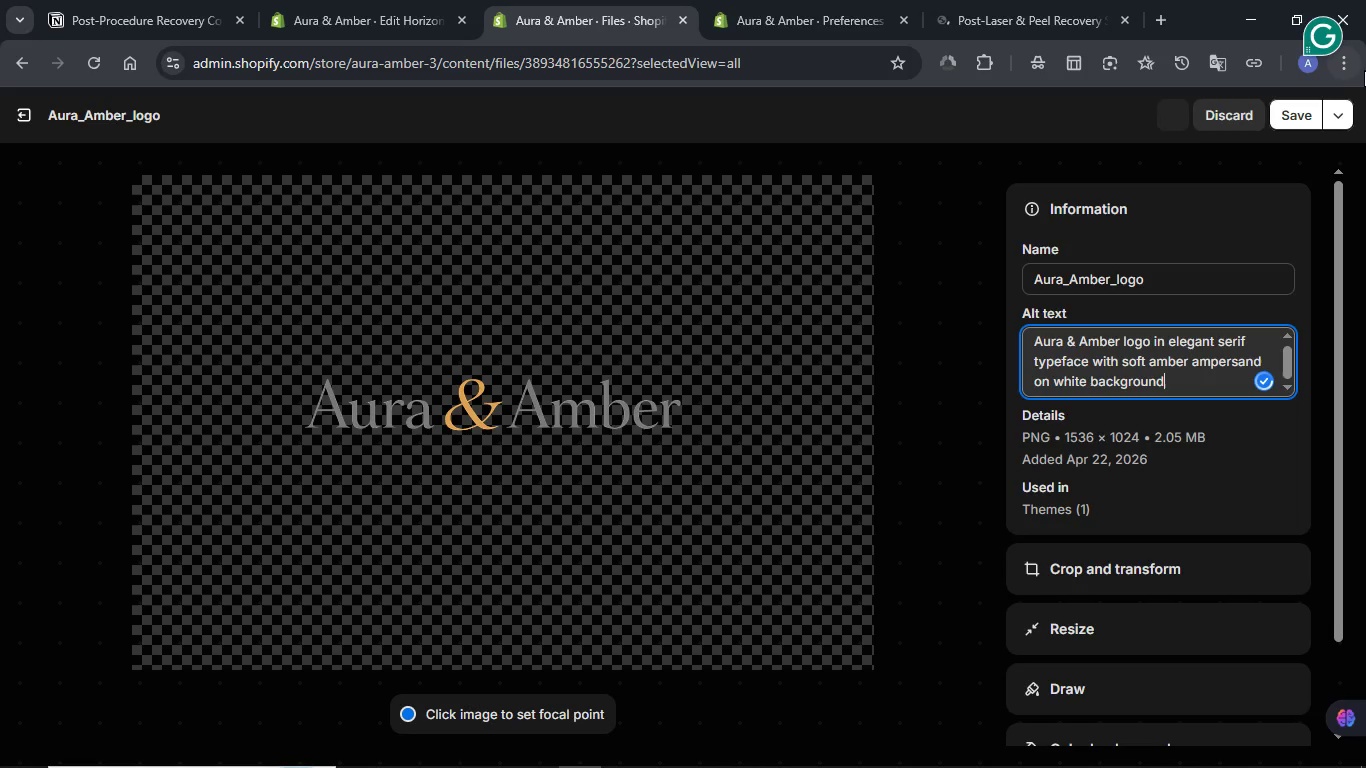 
left_click([1292, 114])
 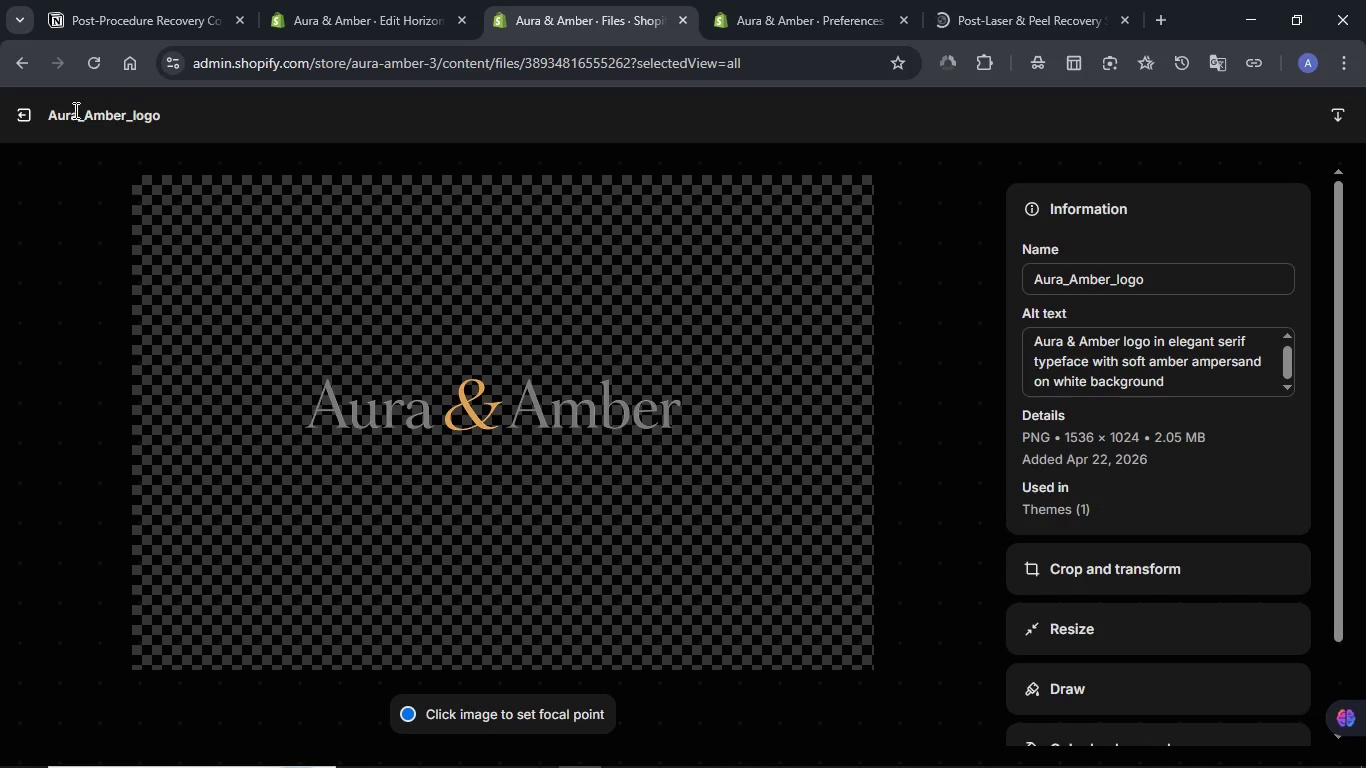 
wait(6.64)
 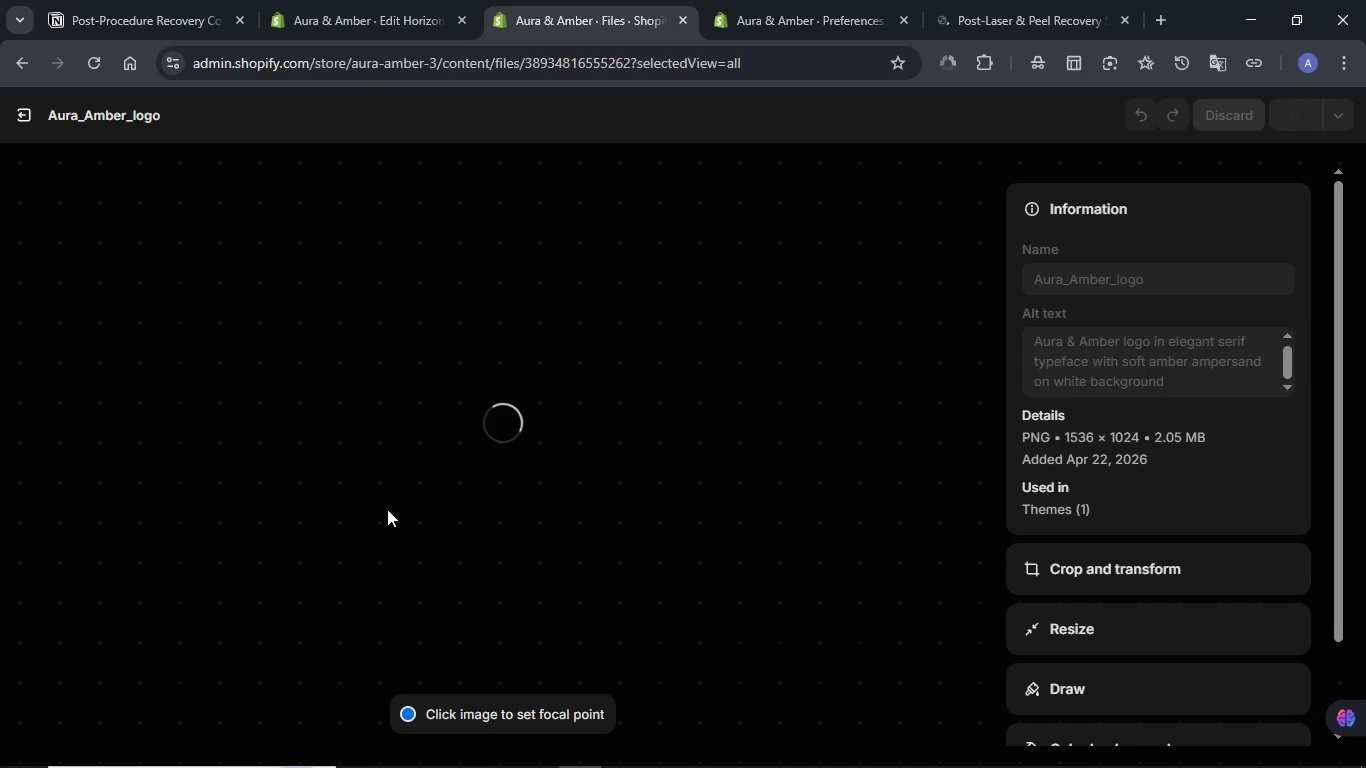 
mouse_move([523, 211])
 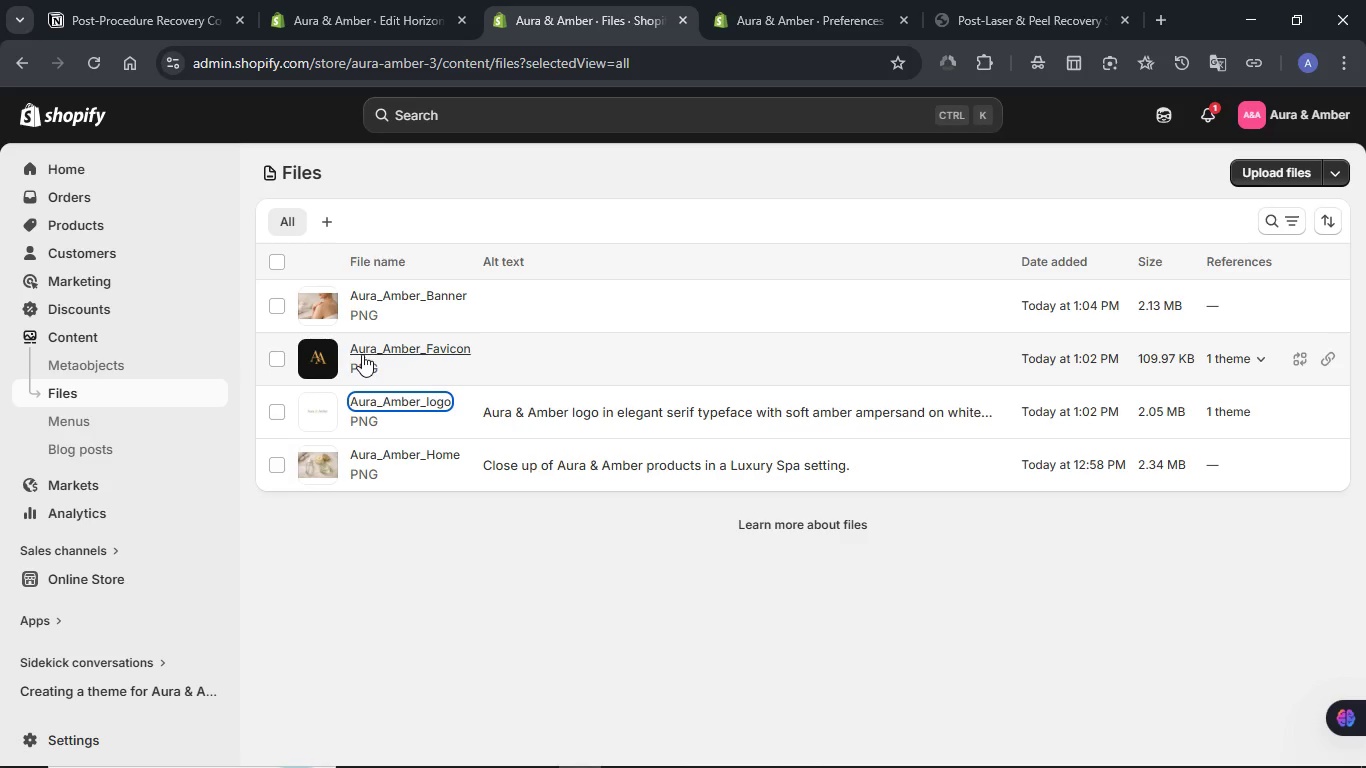 
left_click([362, 354])
 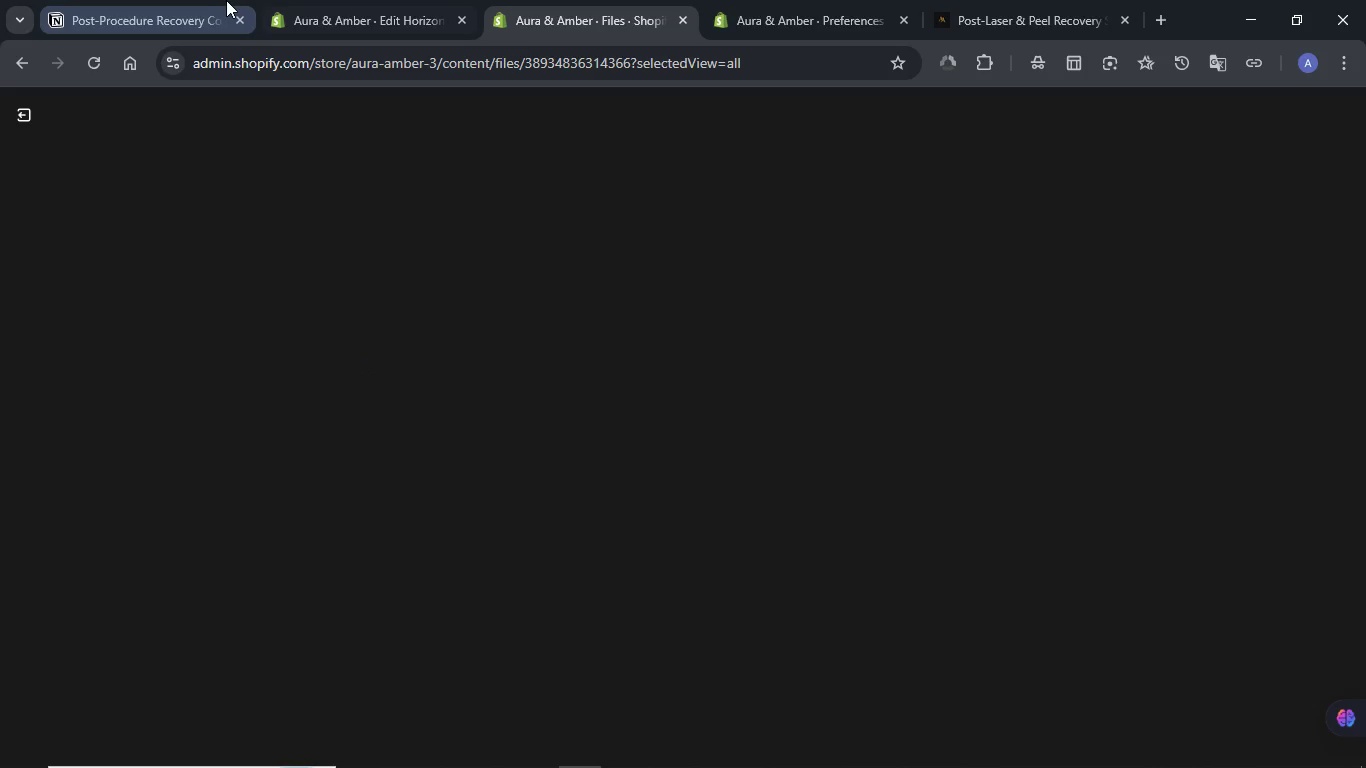 
left_click([169, 0])
 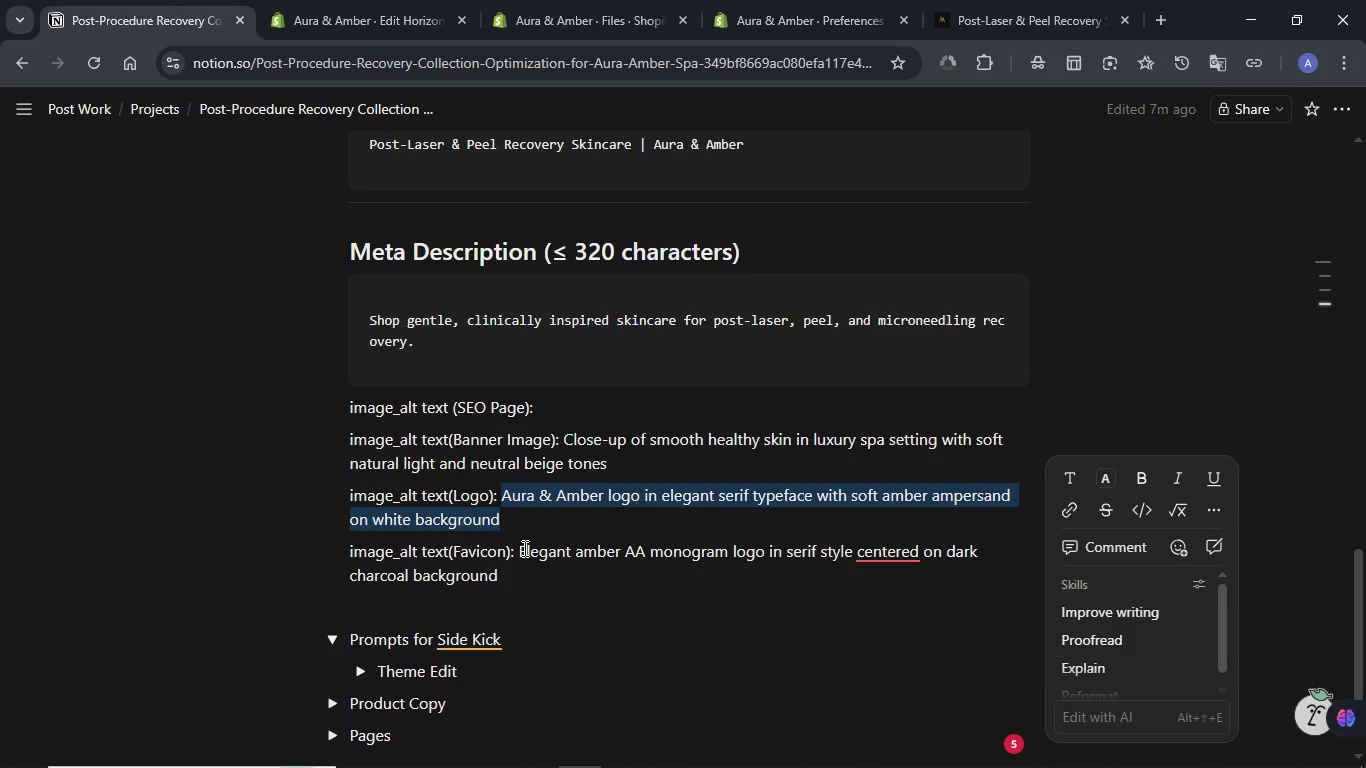 
left_click_drag(start_coordinate=[522, 548], to_coordinate=[533, 578])
 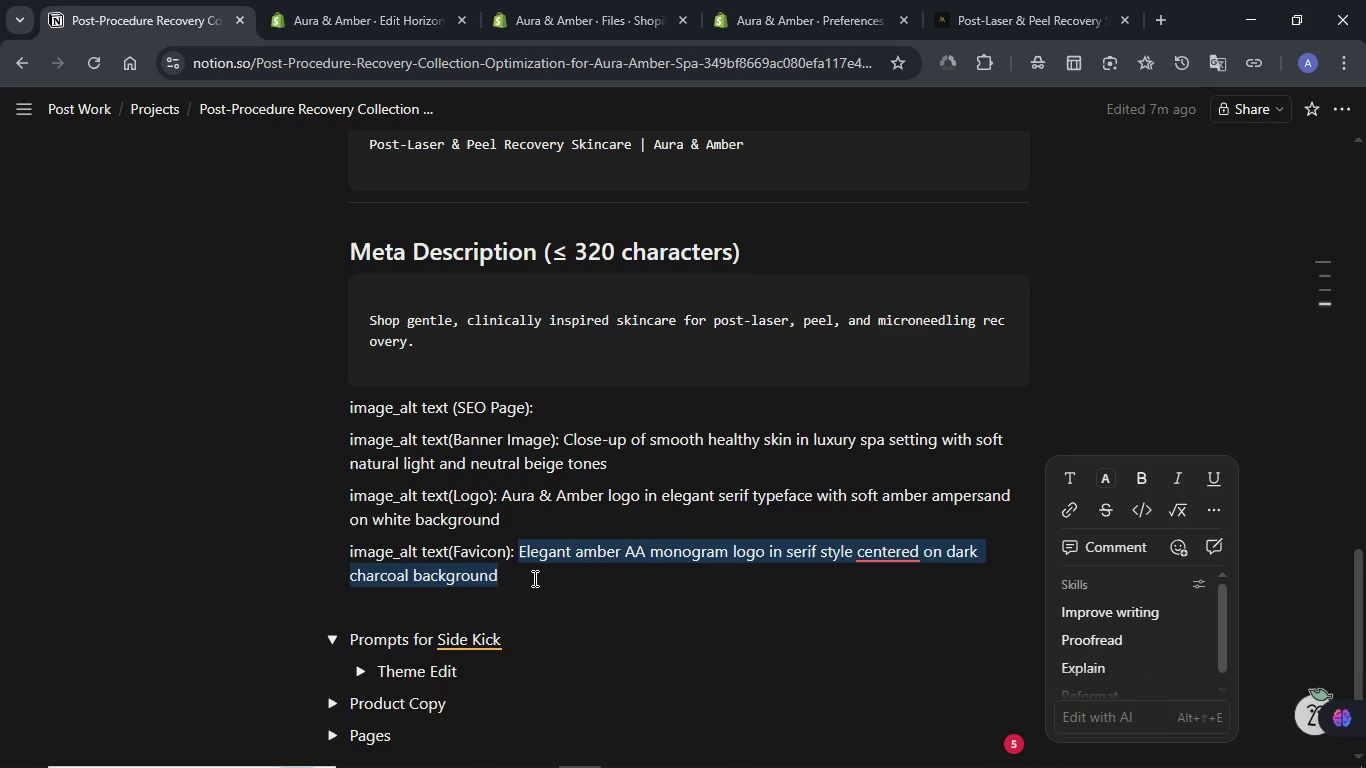 
key(Control+C)
 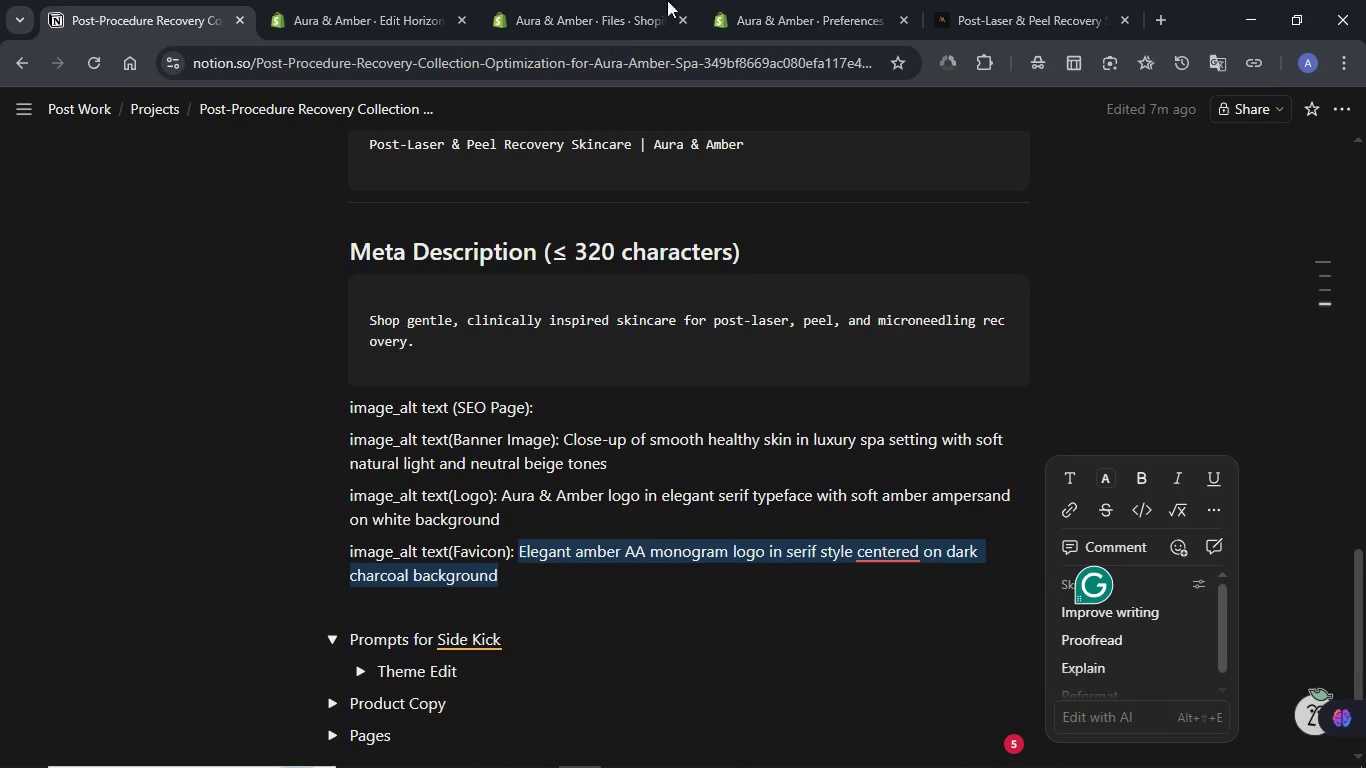 
left_click([817, 0])
 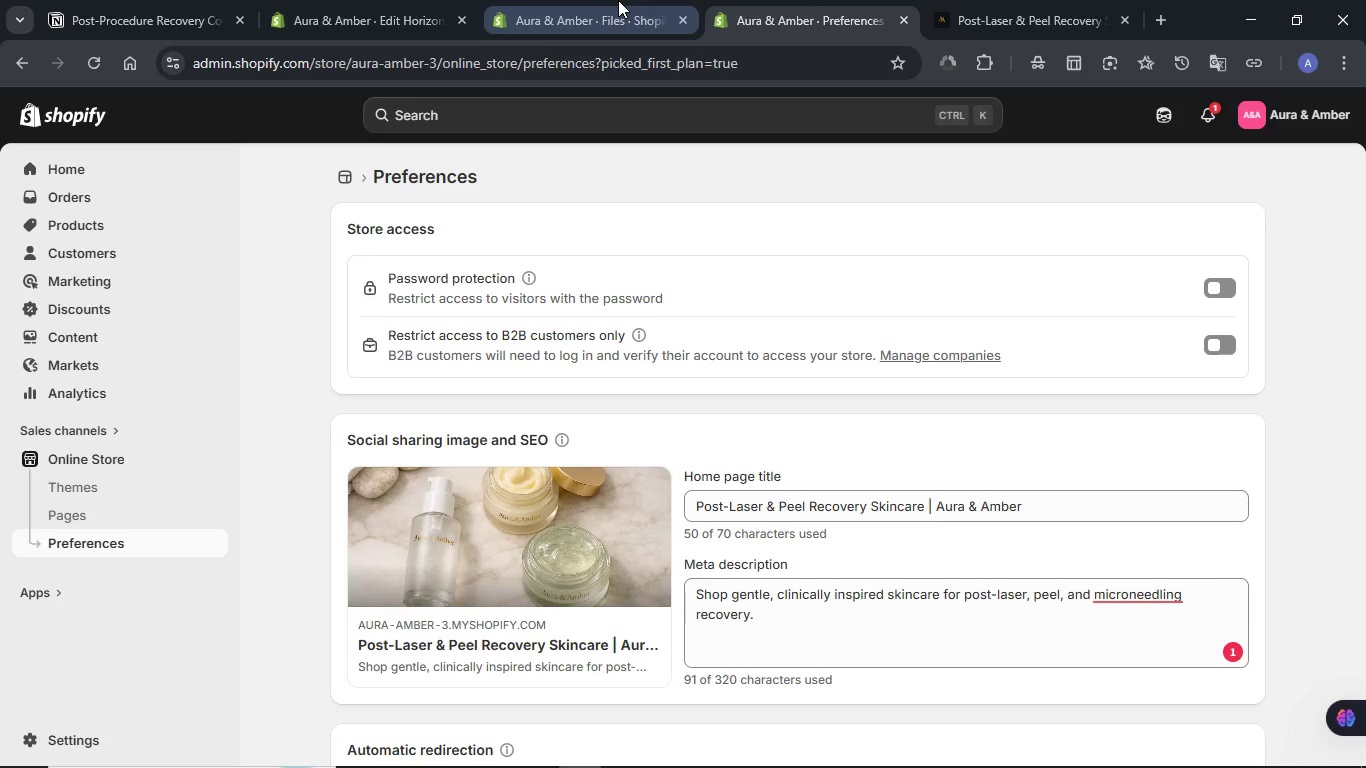 
left_click([618, 0])
 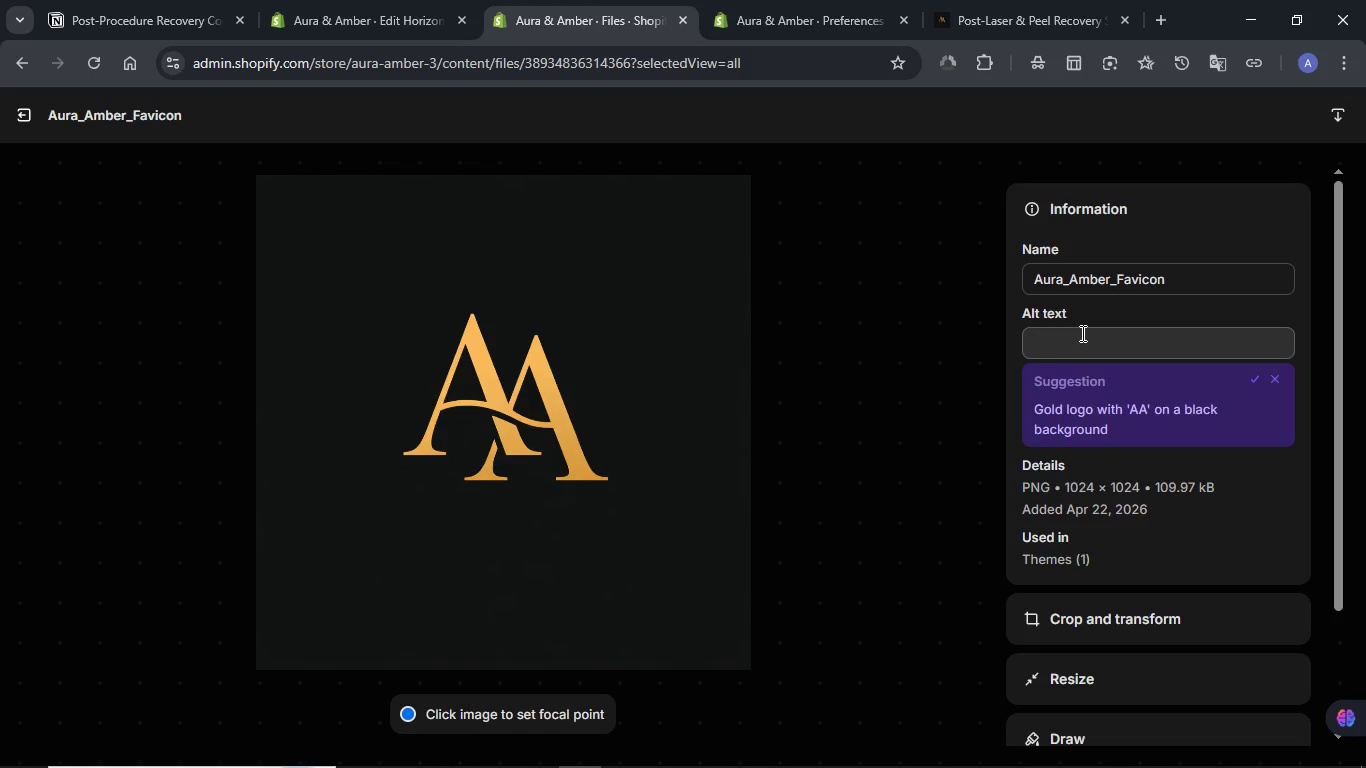 
left_click([1077, 333])
 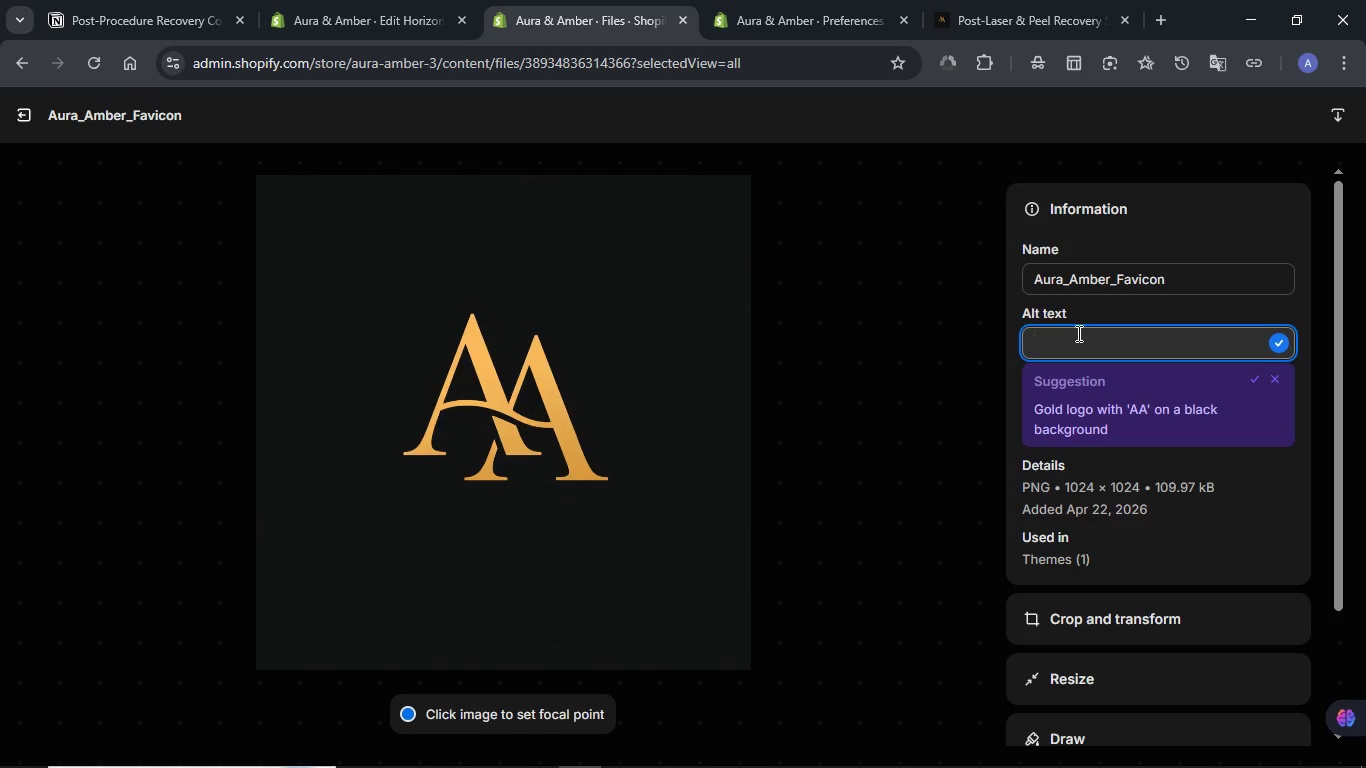 
key(Control+V)
 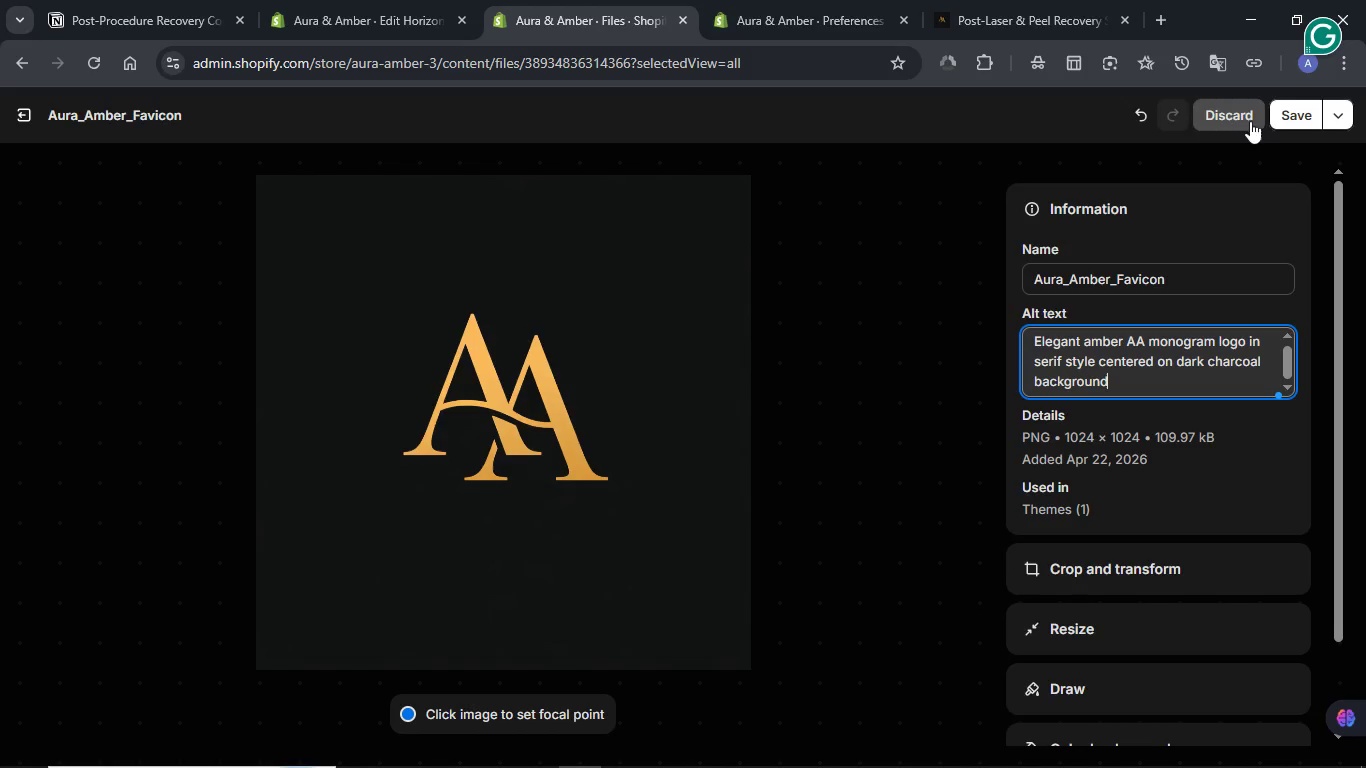 
left_click([1278, 115])
 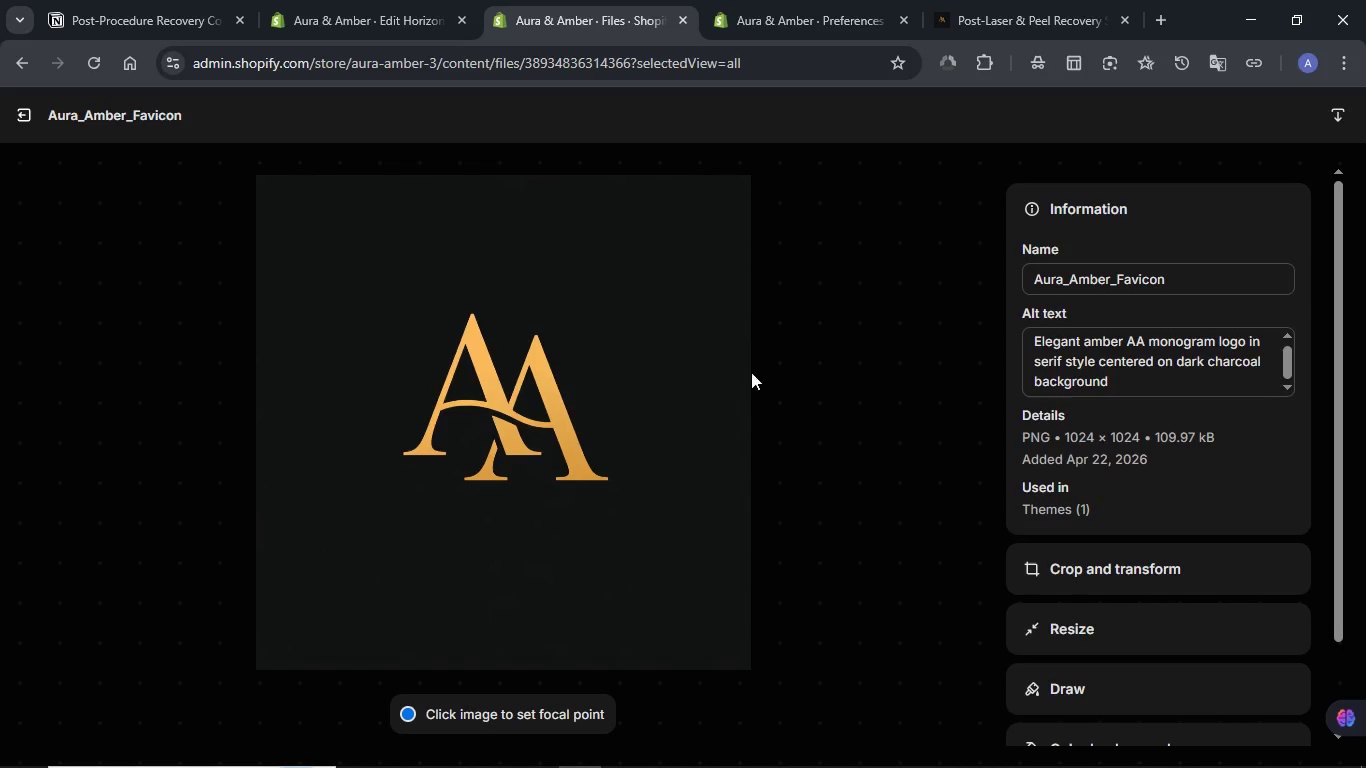 
left_click([20, 111])
 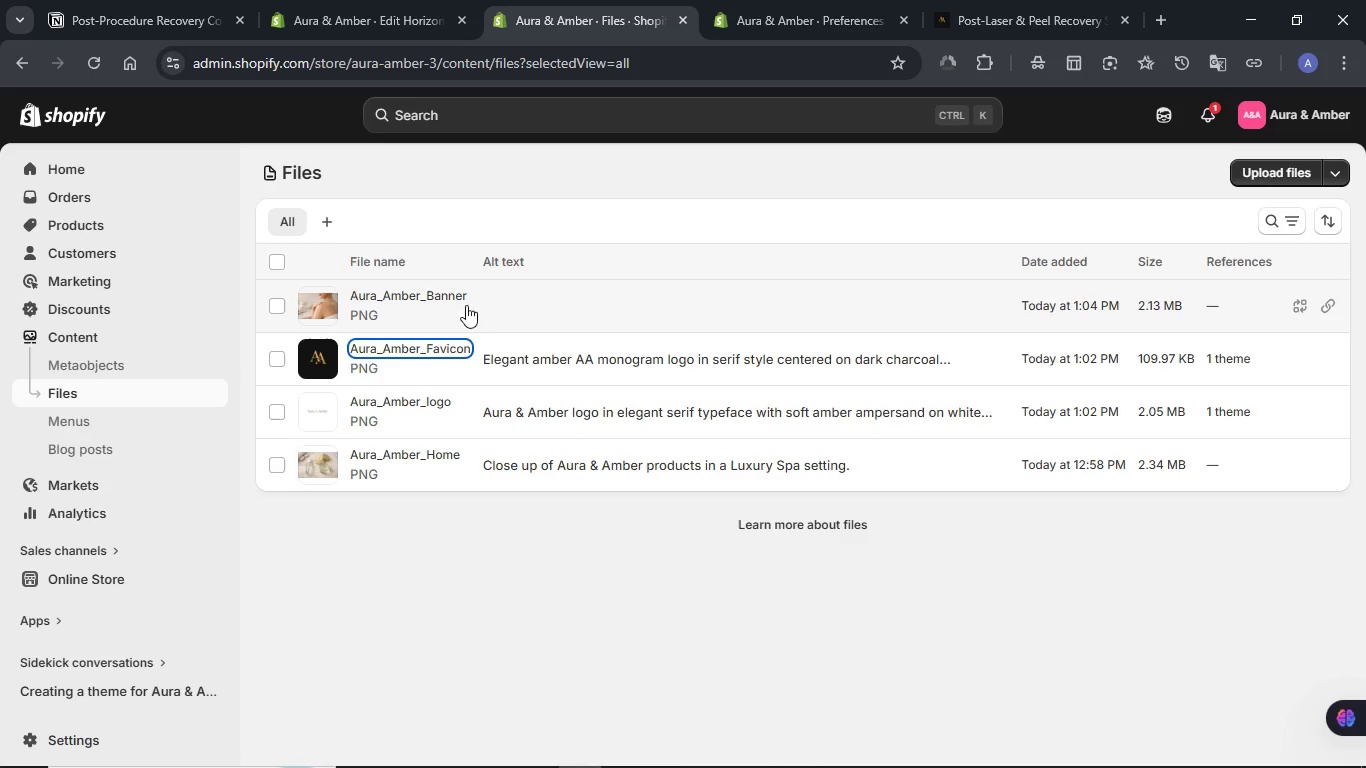 
left_click([432, 293])
 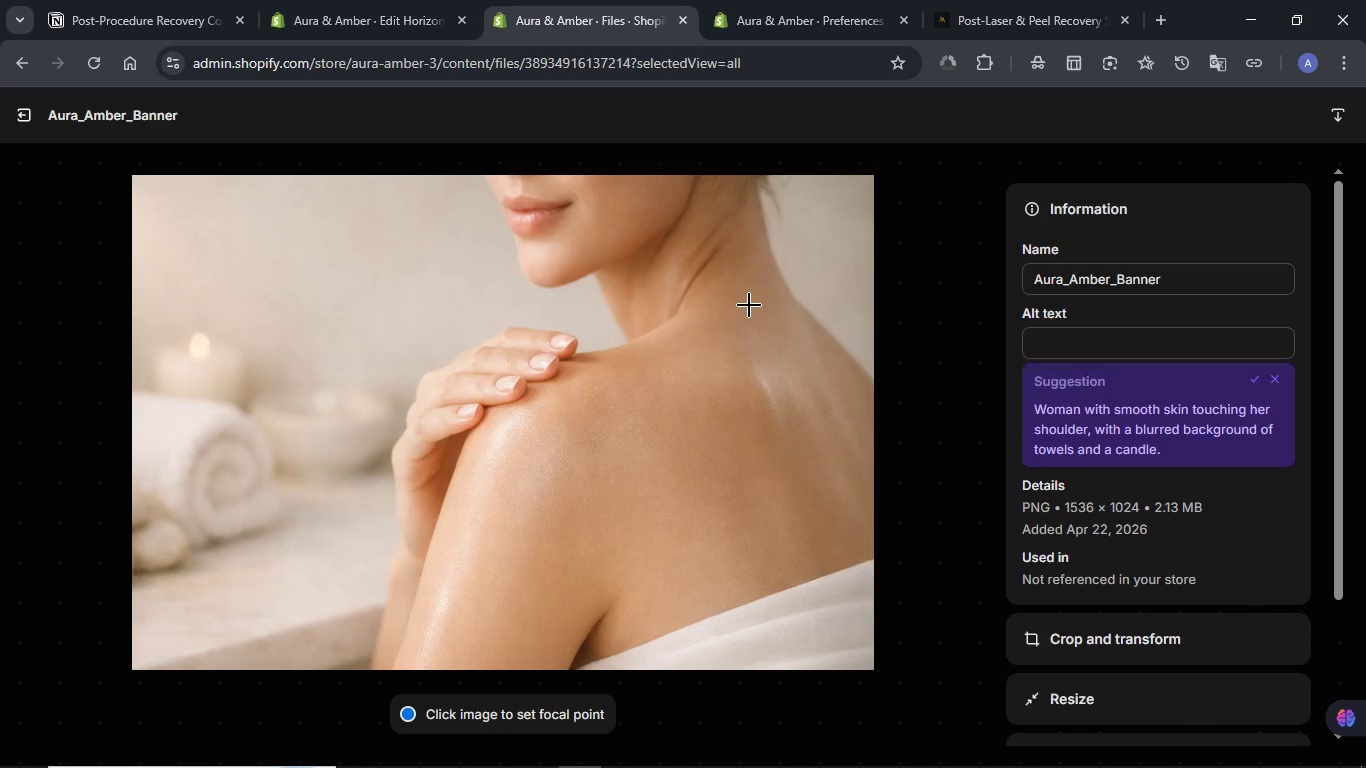 
wait(7.39)
 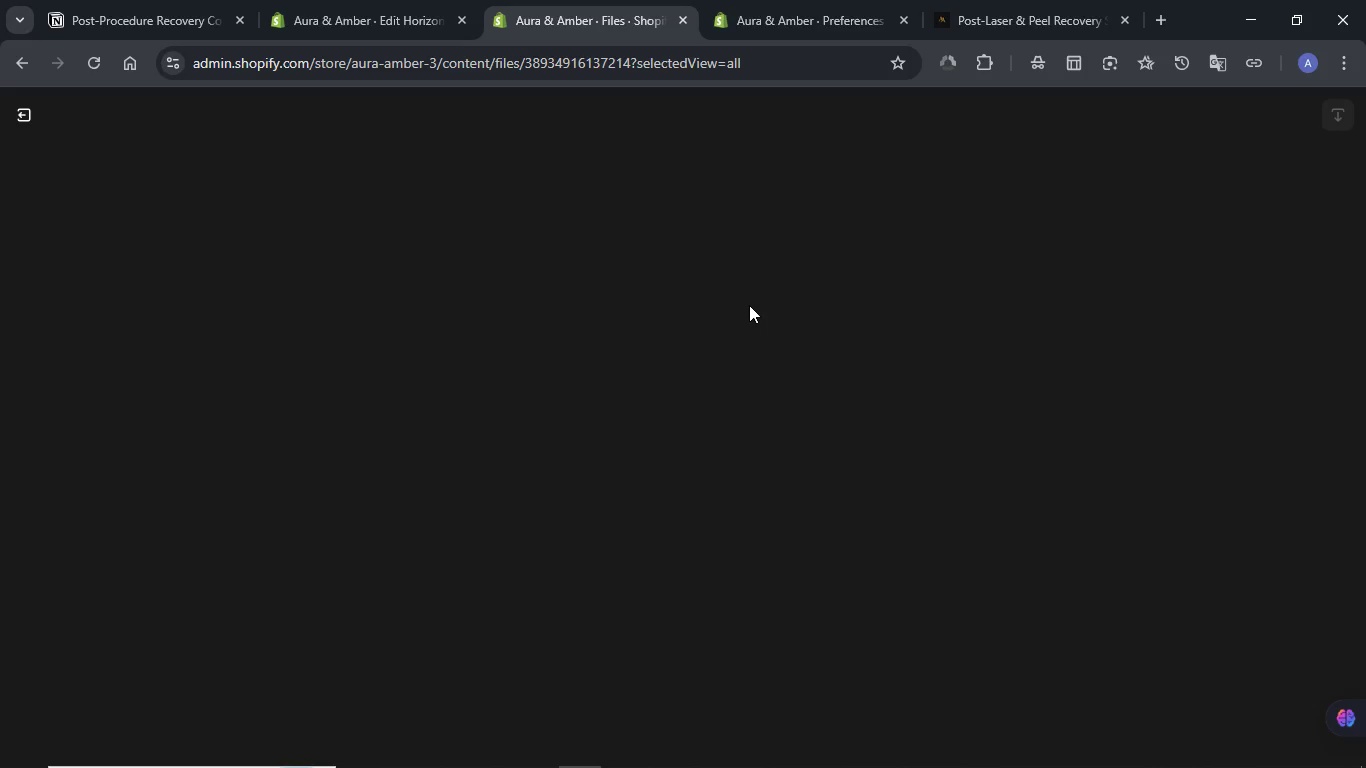 
left_click([69, 0])
 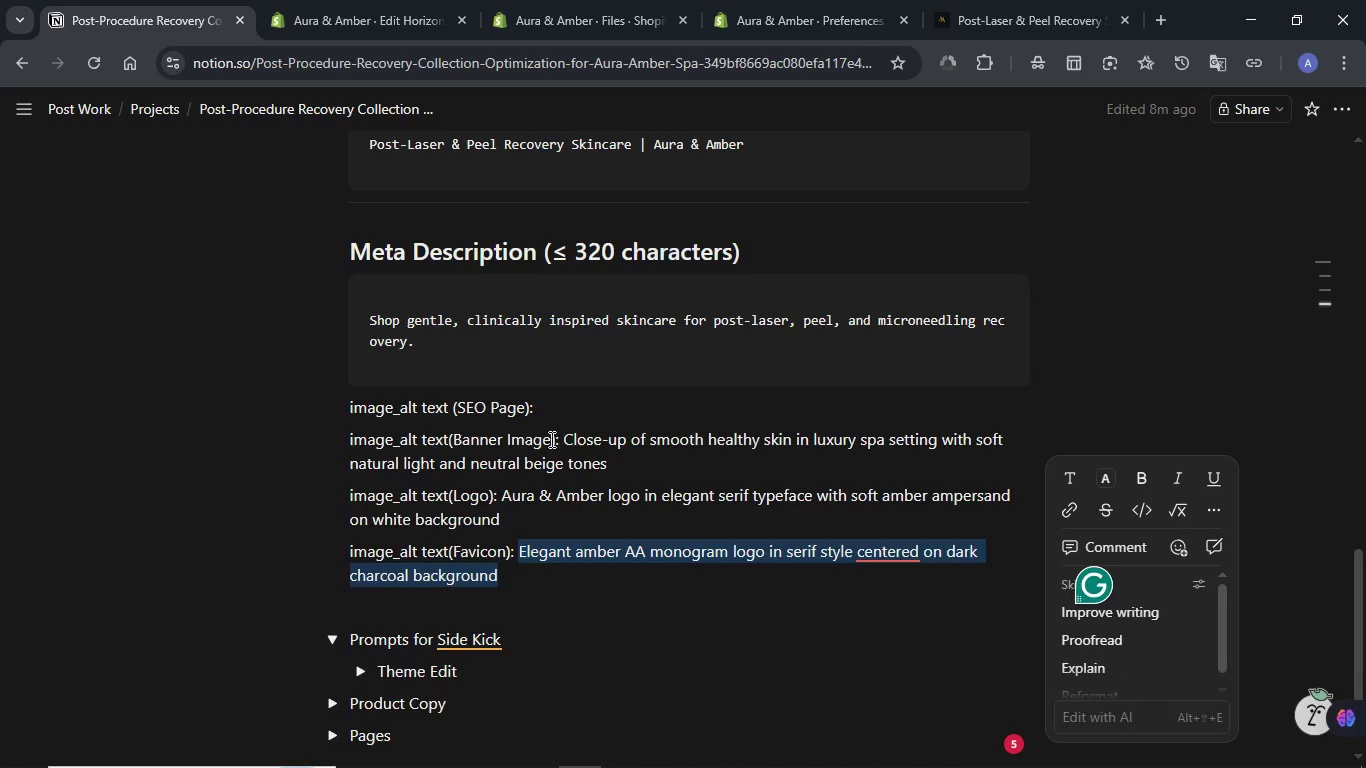 
left_click_drag(start_coordinate=[562, 438], to_coordinate=[606, 461])
 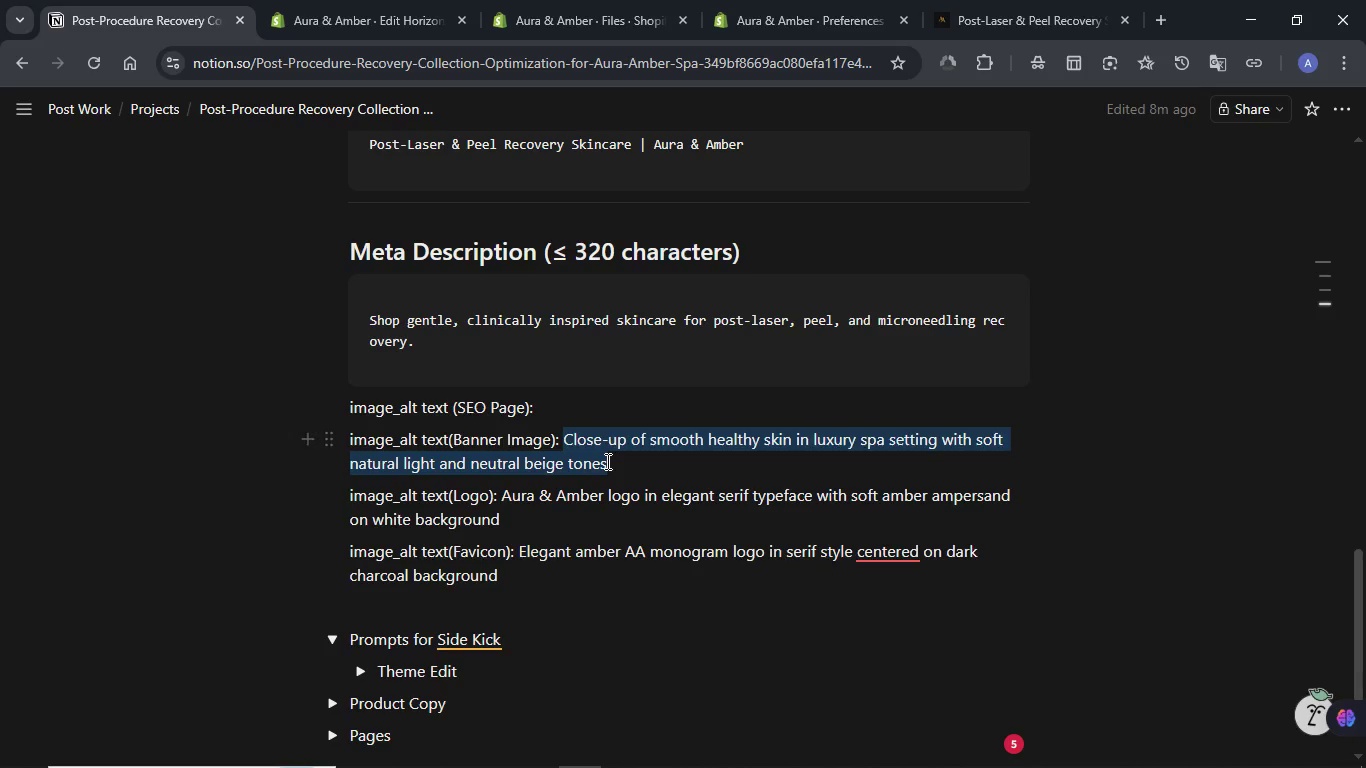 
key(Control+C)
 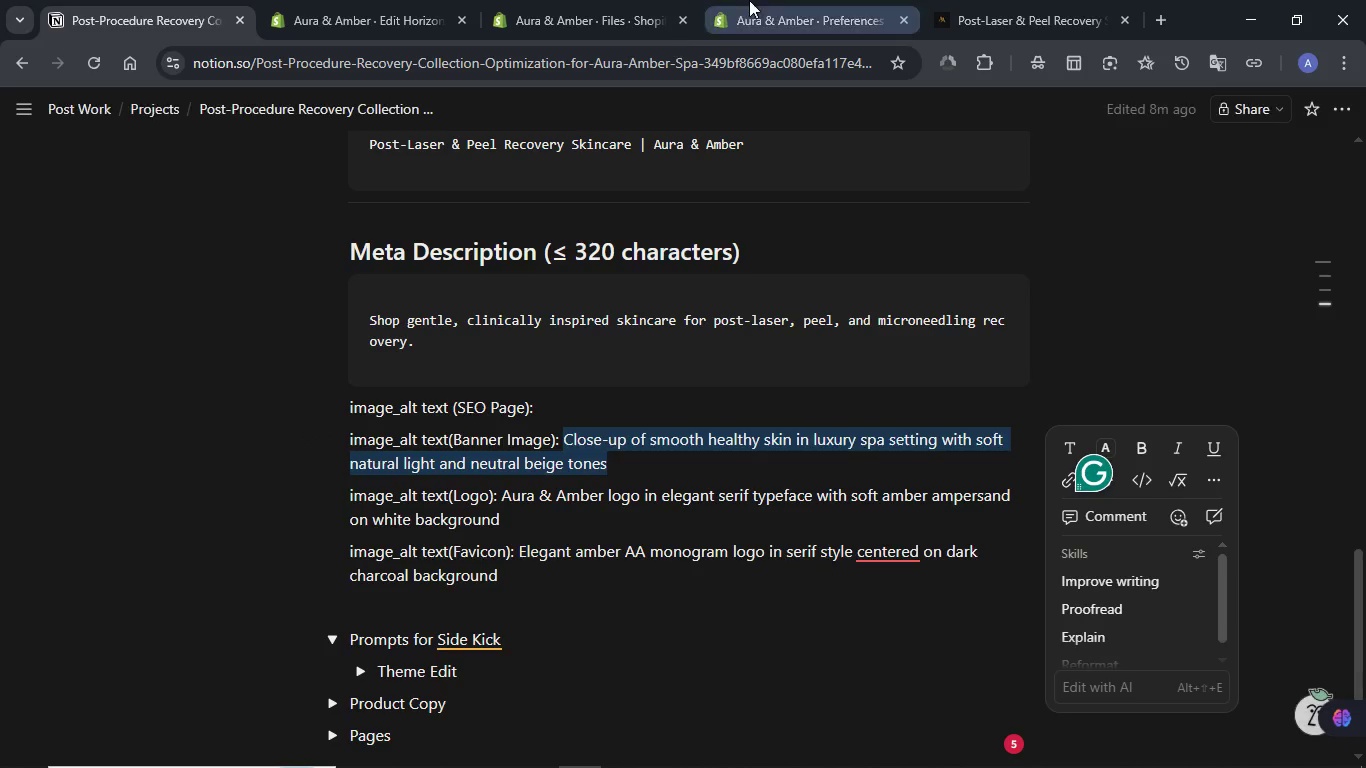 
left_click([749, 0])
 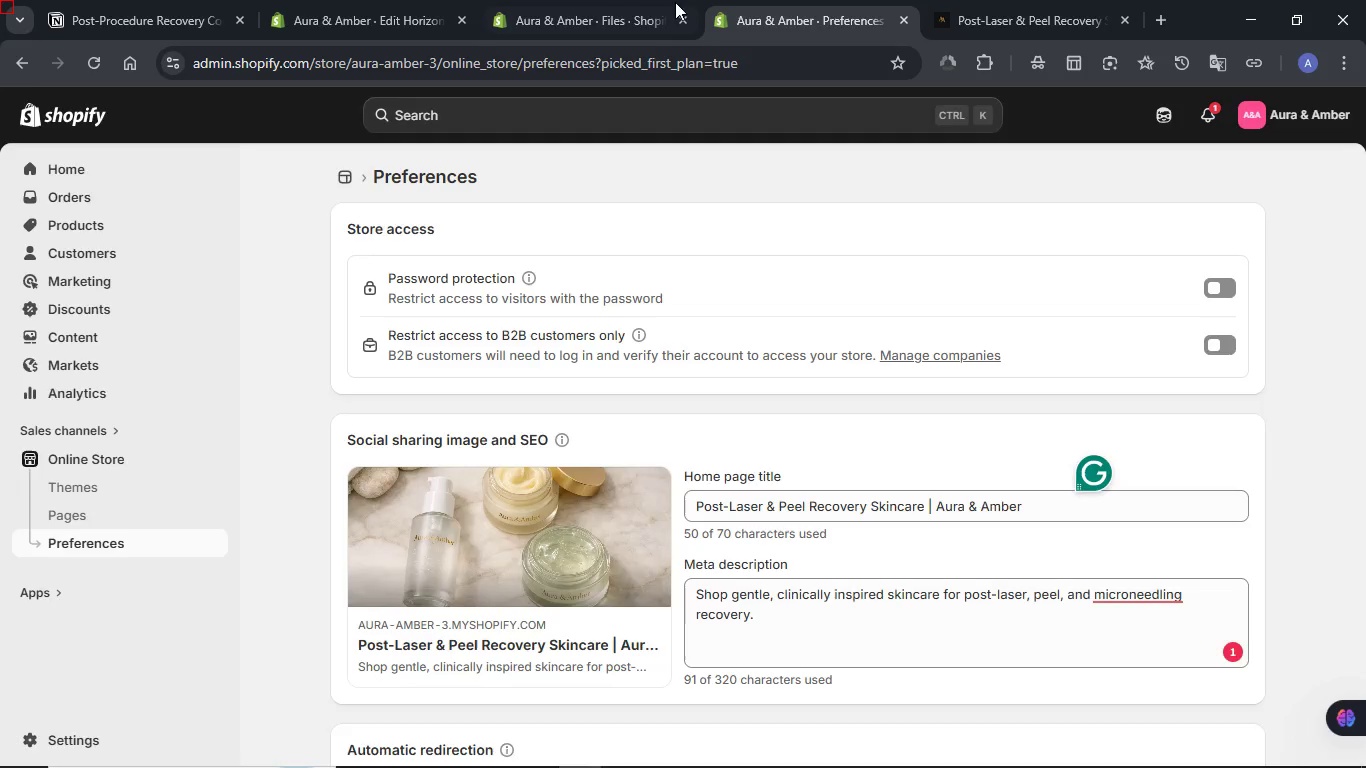 
left_click([605, 2])
 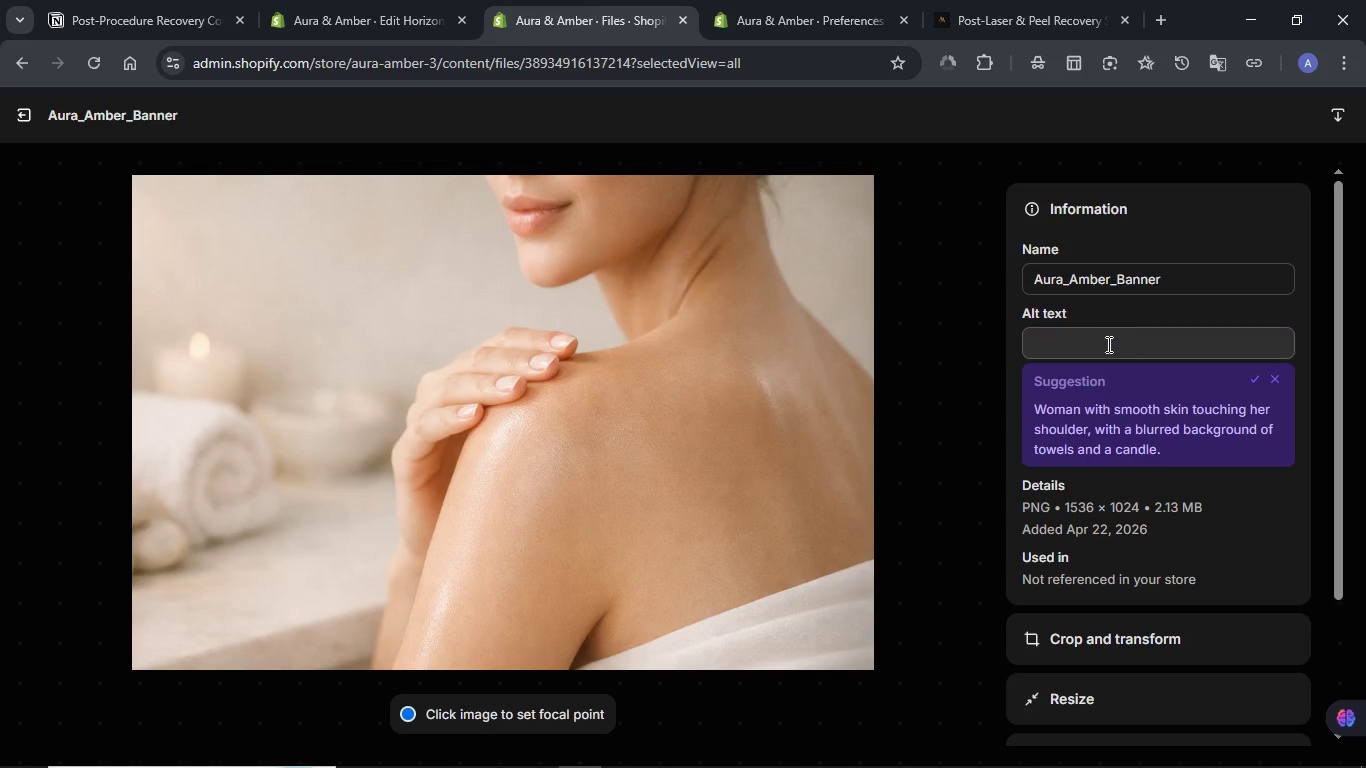 
left_click([1107, 344])
 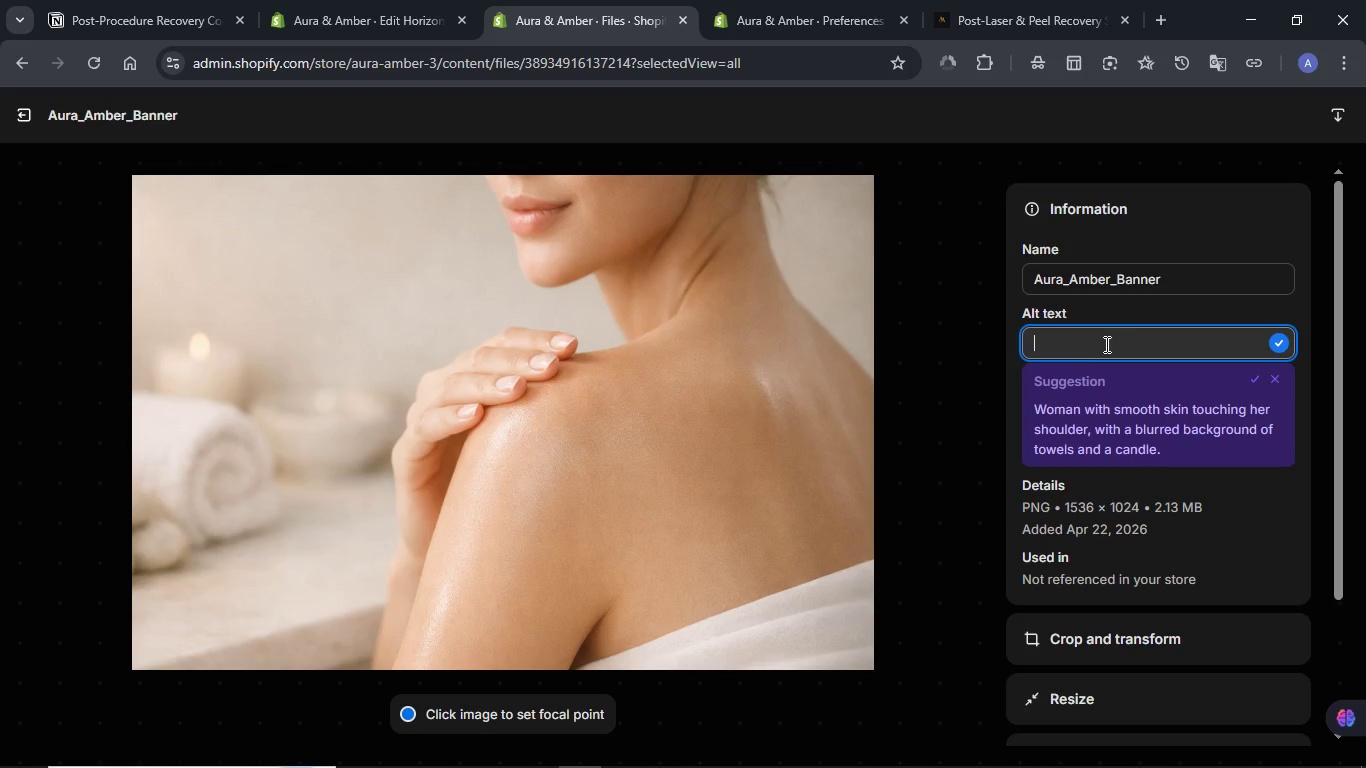 
key(Control+V)
 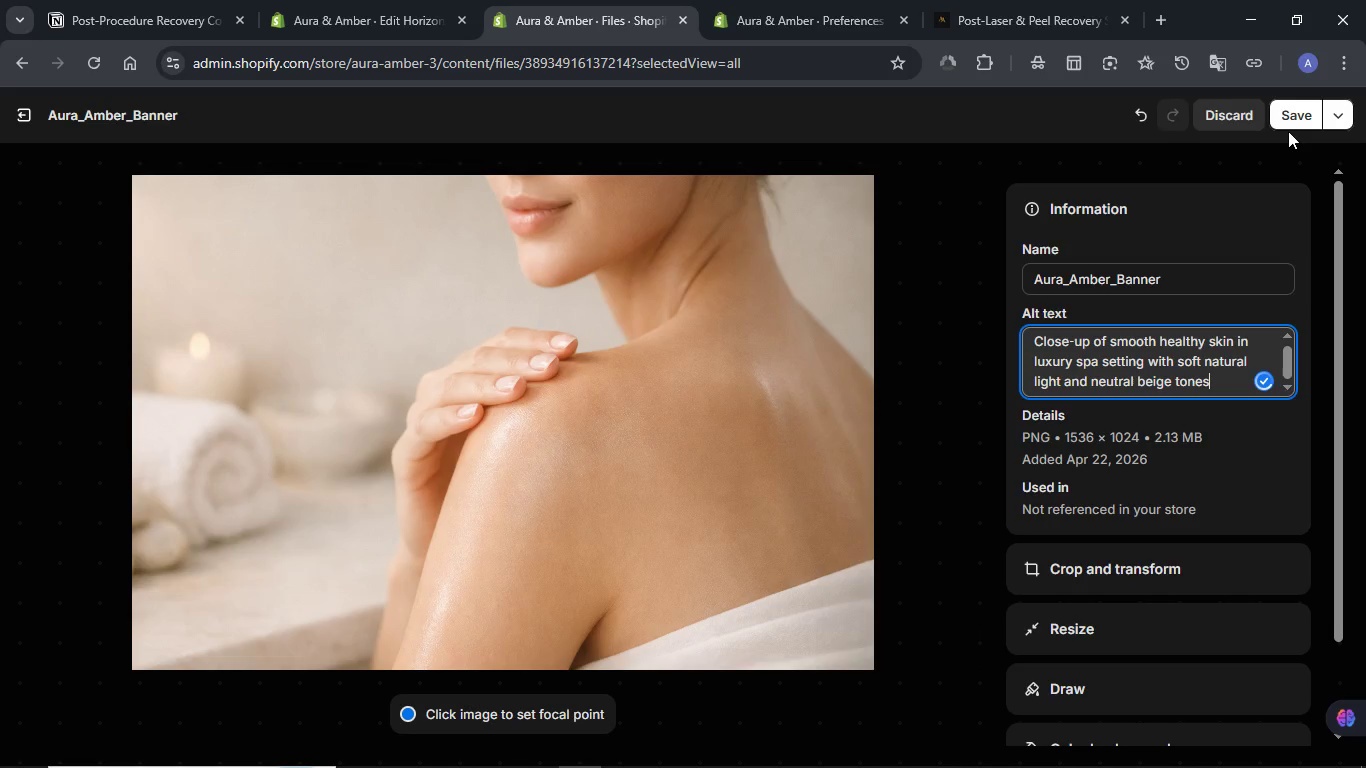 
left_click([1288, 125])
 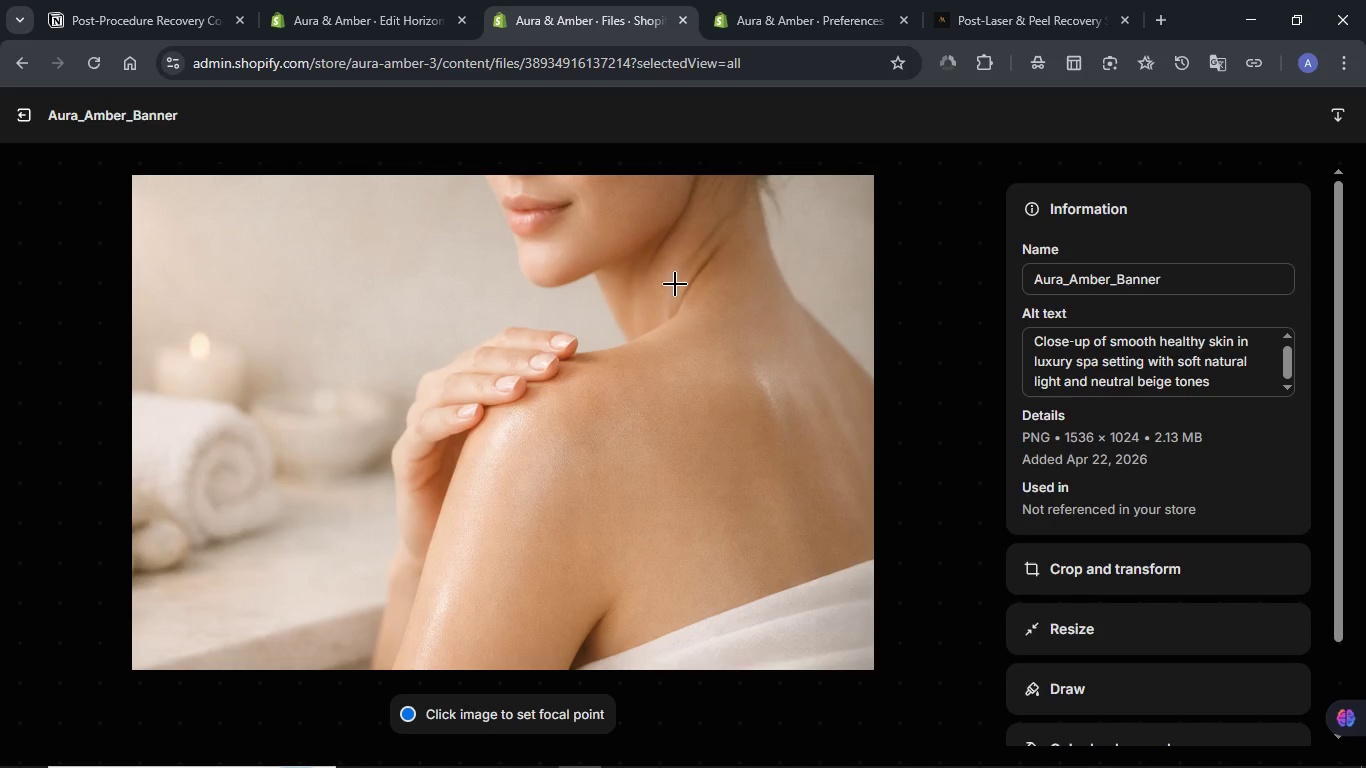 
left_click([27, 112])
 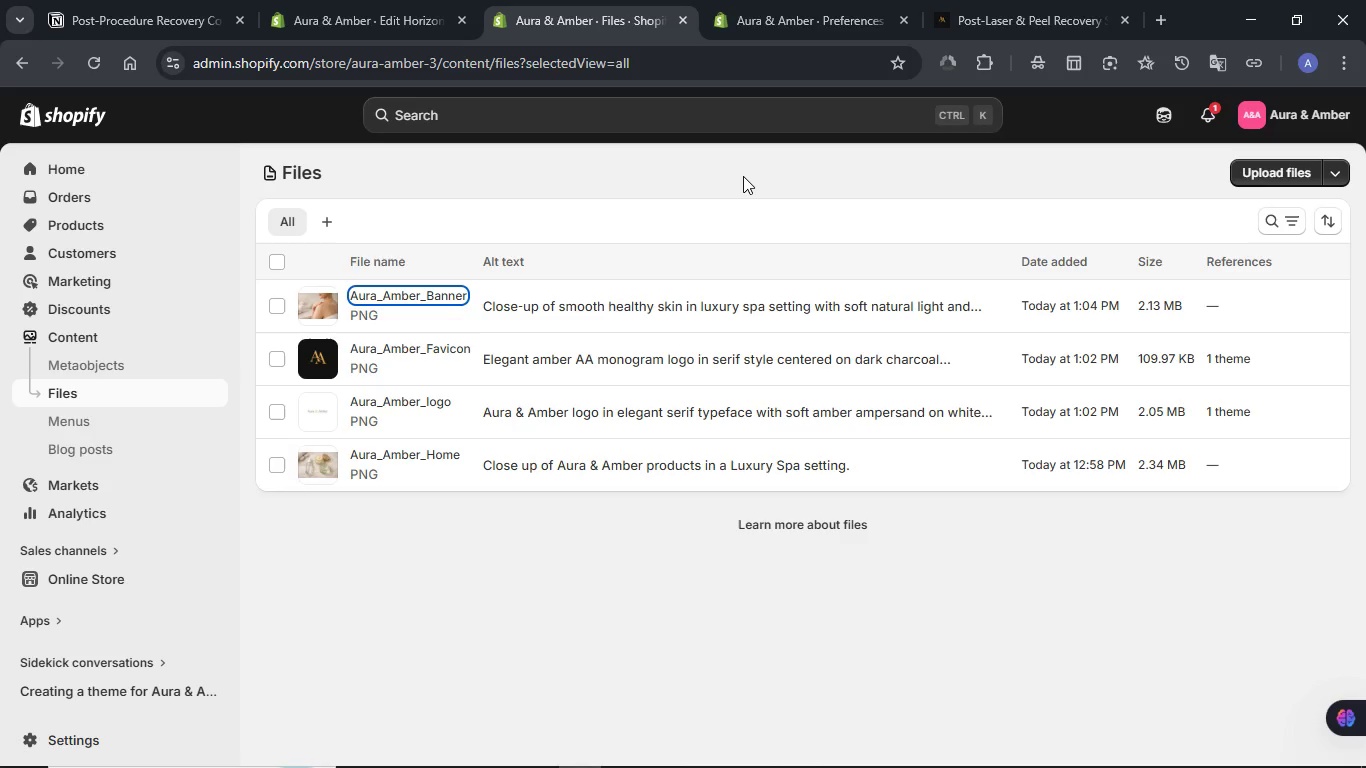 
wait(5.95)
 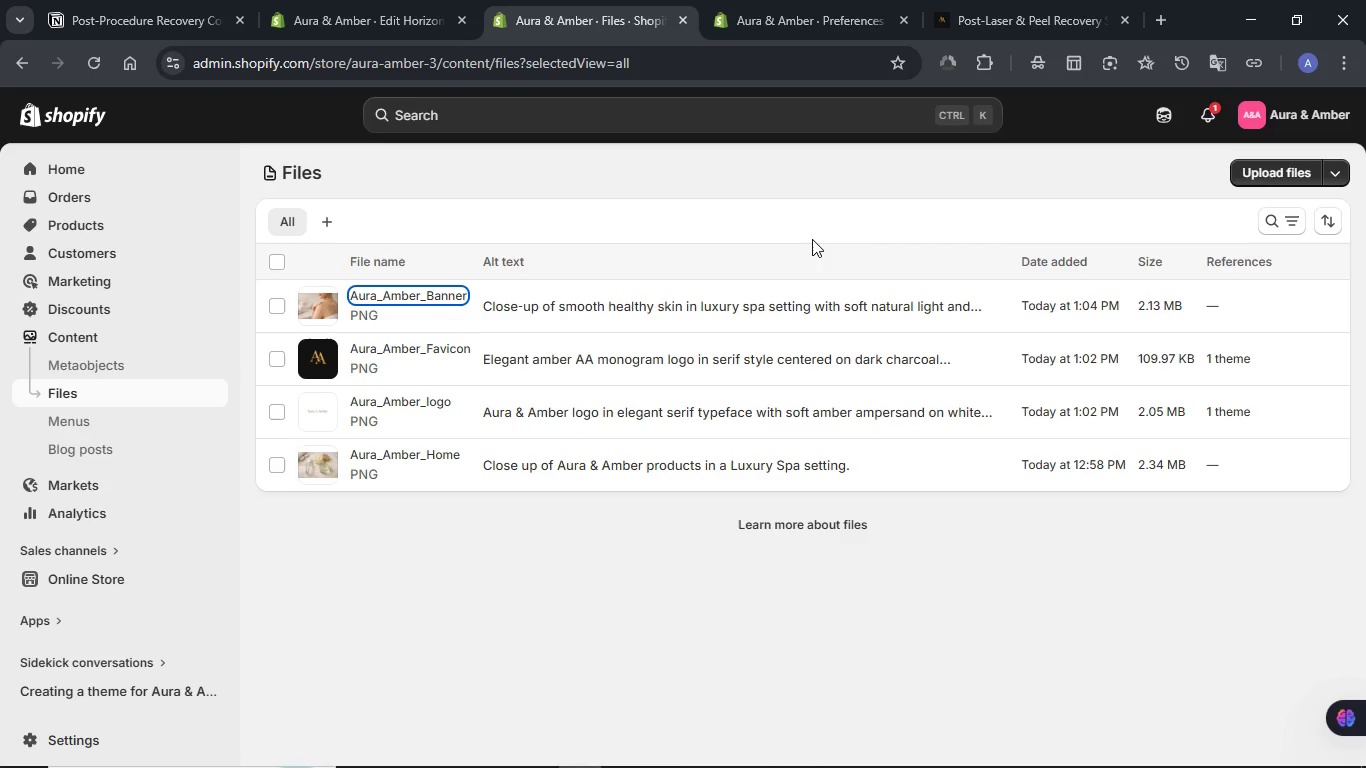 
left_click([745, 0])
 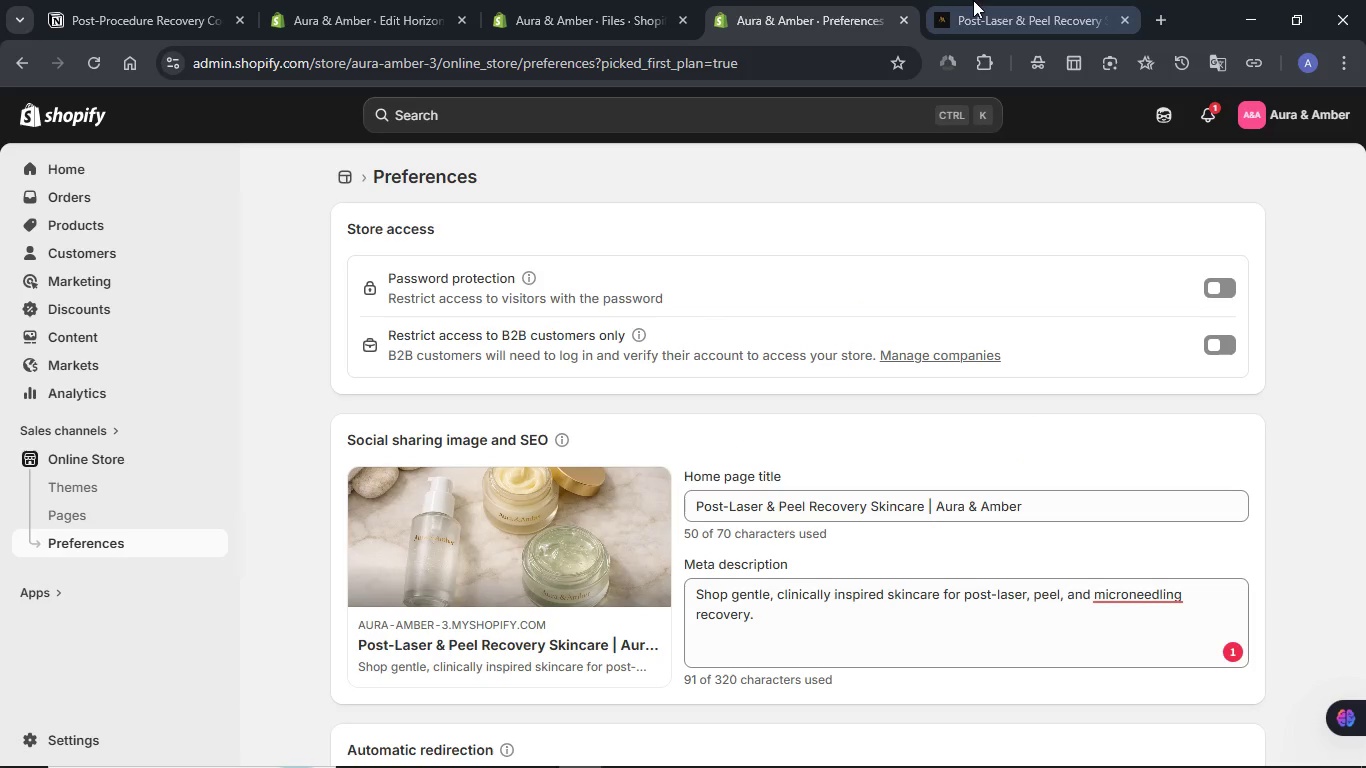 
left_click([974, 0])
 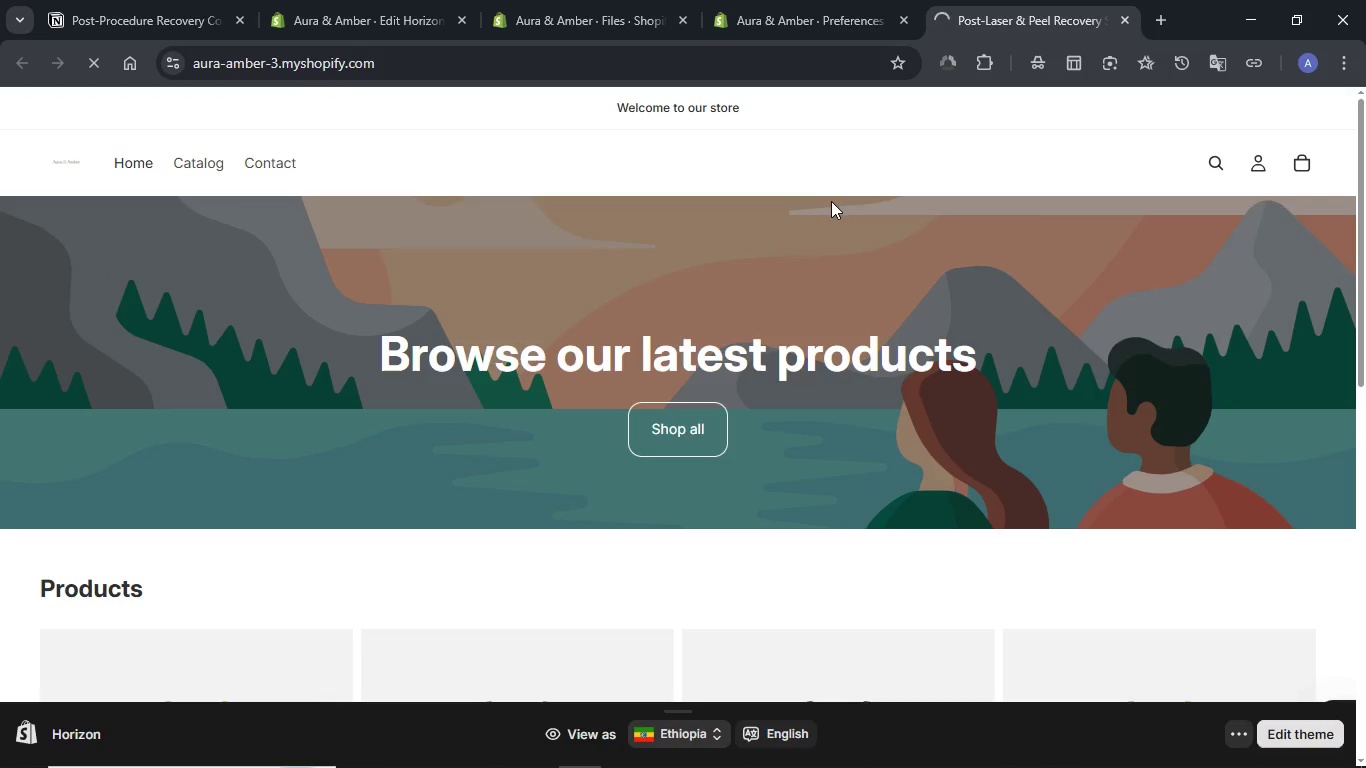 
left_click([123, 0])
 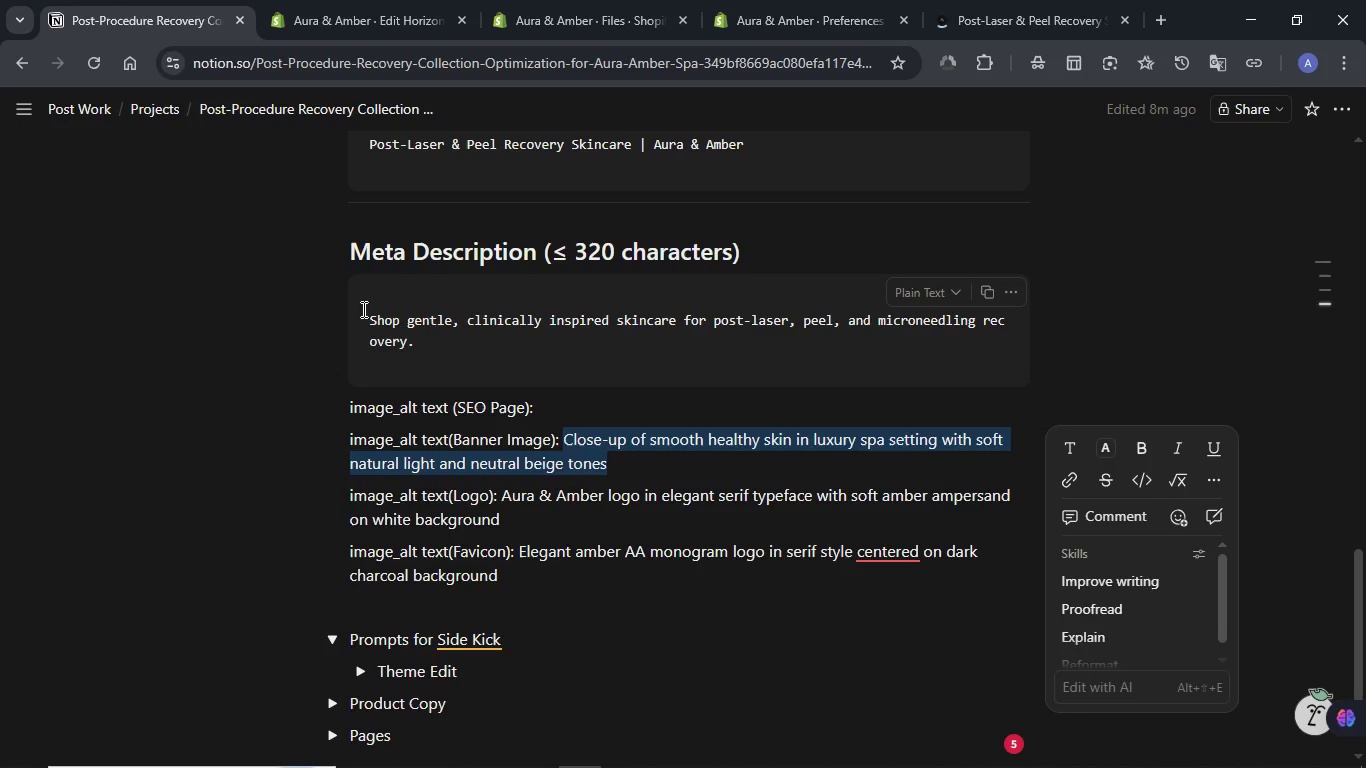 
scroll: coordinate [296, 290], scroll_direction: up, amount: 4.0
 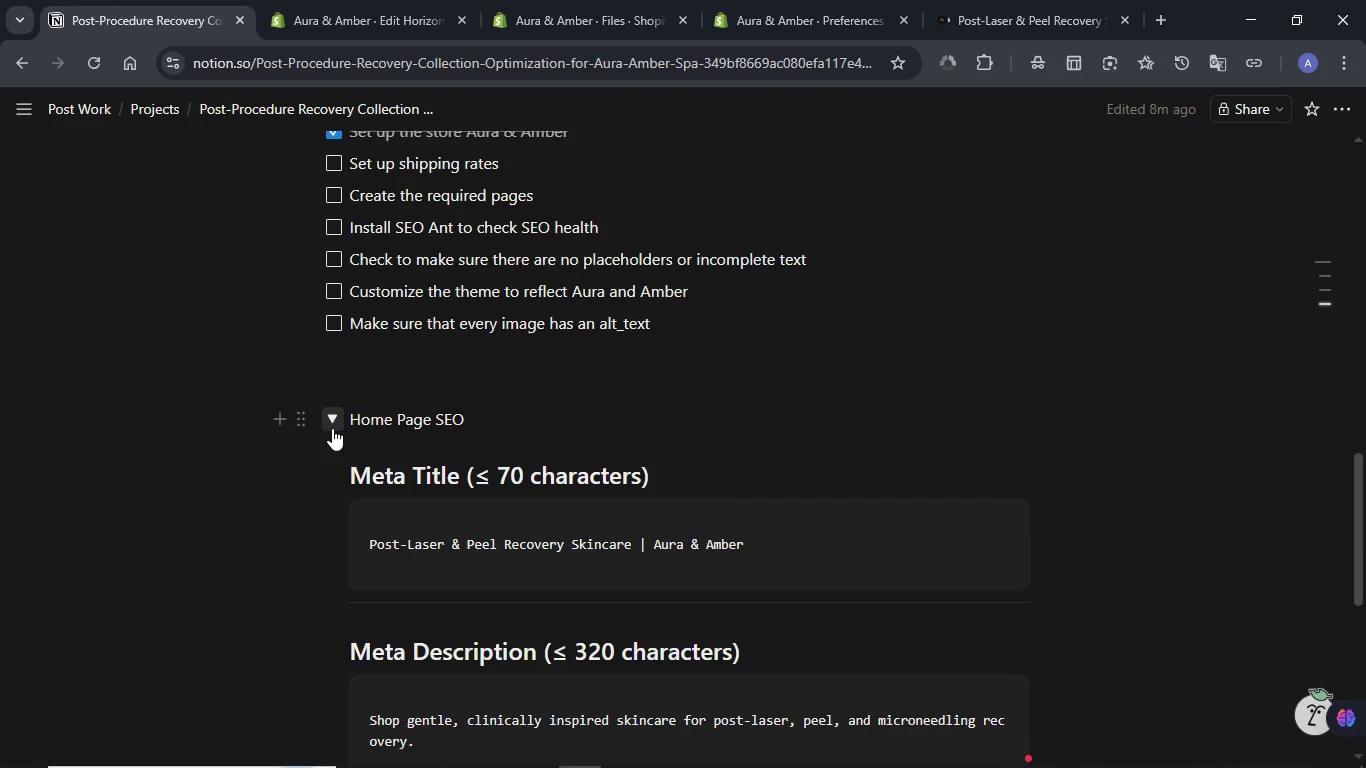 
left_click([332, 428])
 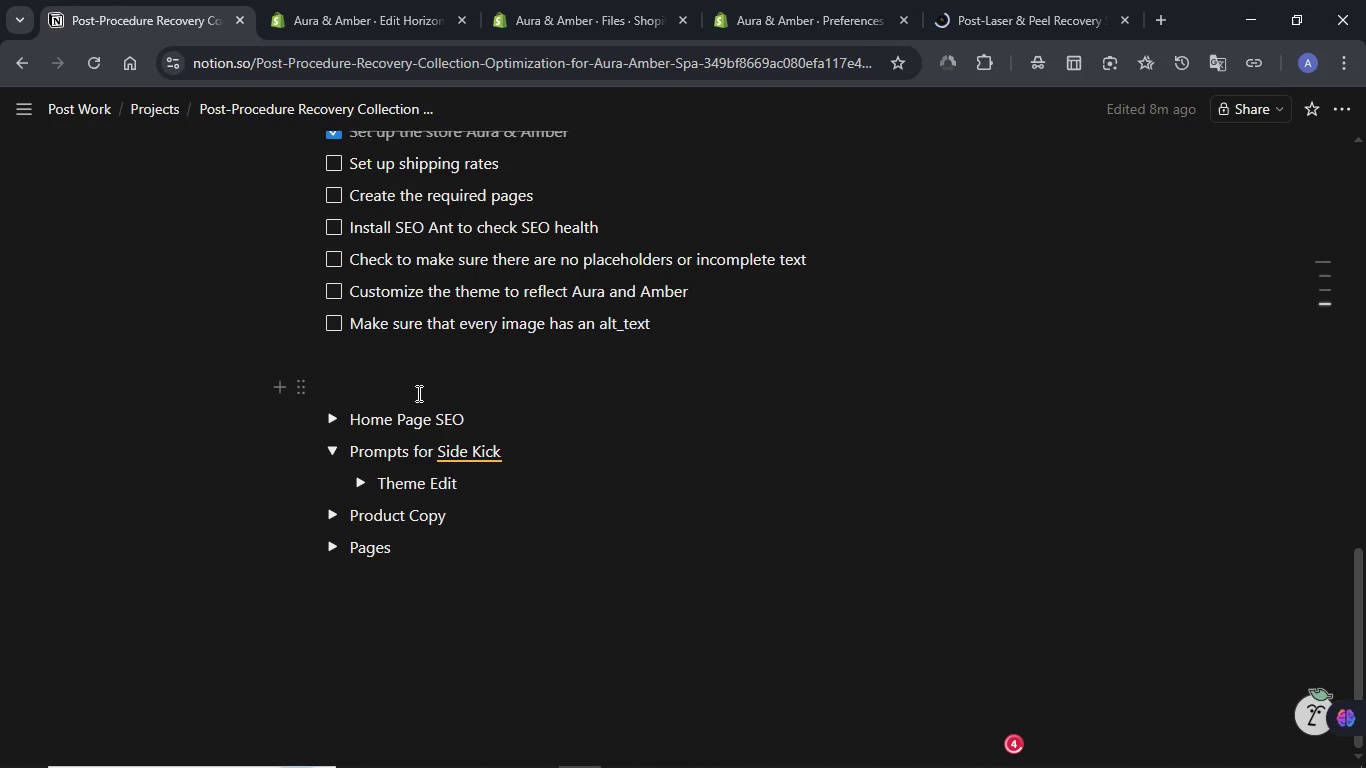 
scroll: coordinate [472, 348], scroll_direction: up, amount: 1.0
 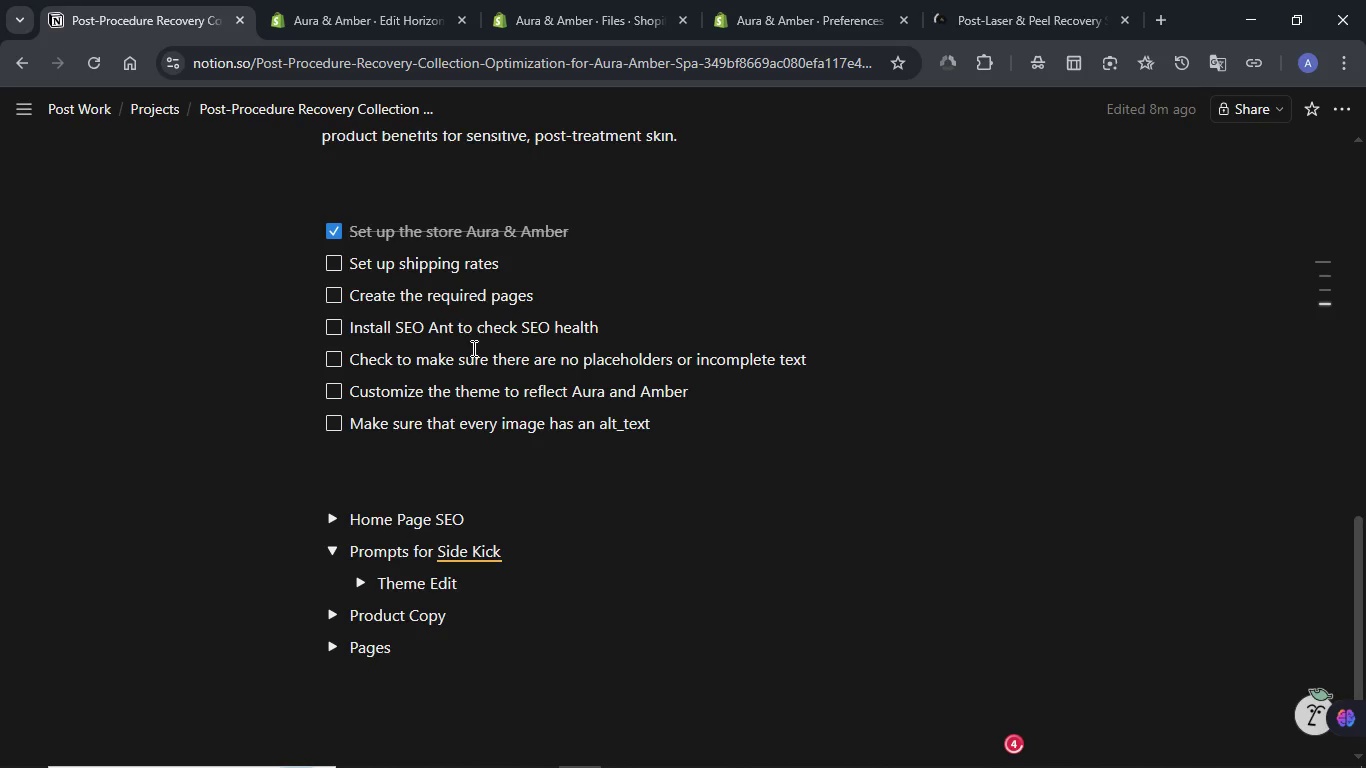 
scroll: coordinate [584, 475], scroll_direction: down, amount: 4.0
 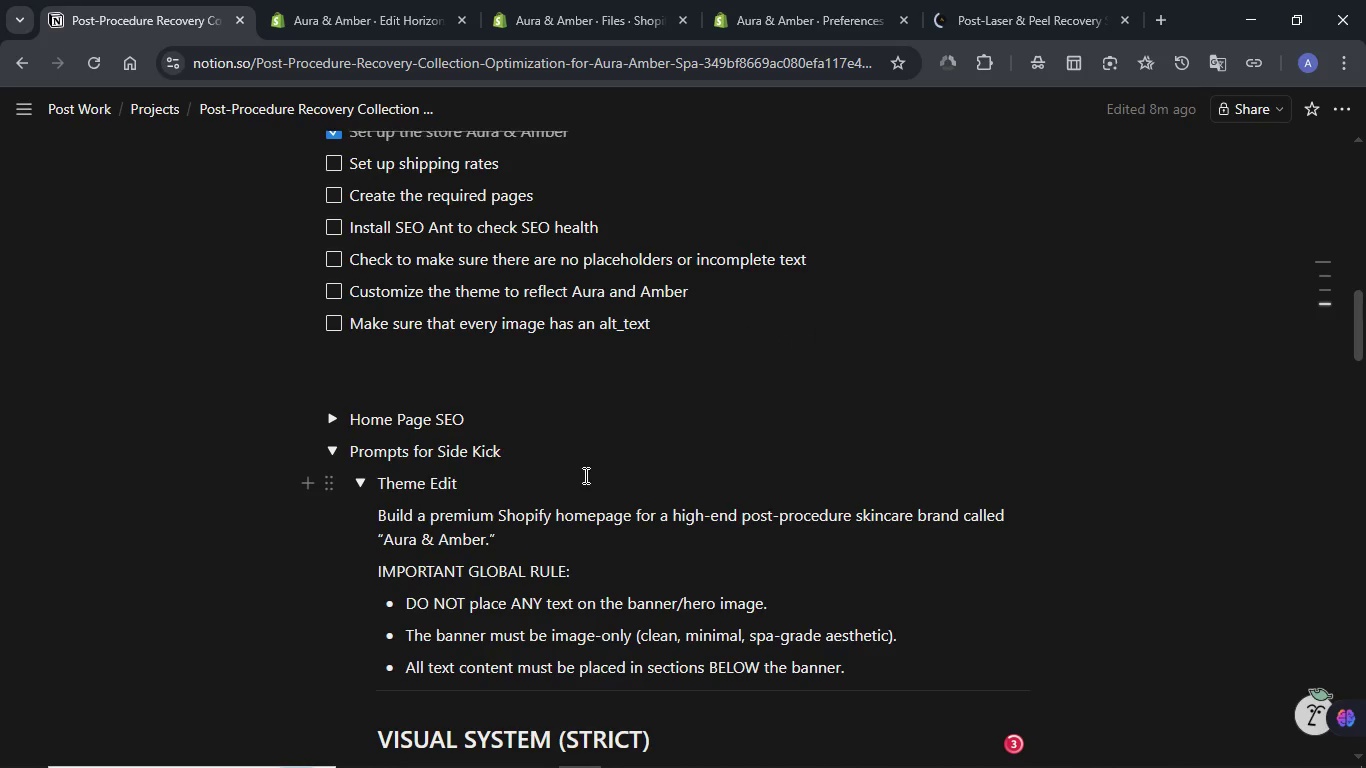 
left_click_drag(start_coordinate=[380, 415], to_coordinate=[901, 660])
 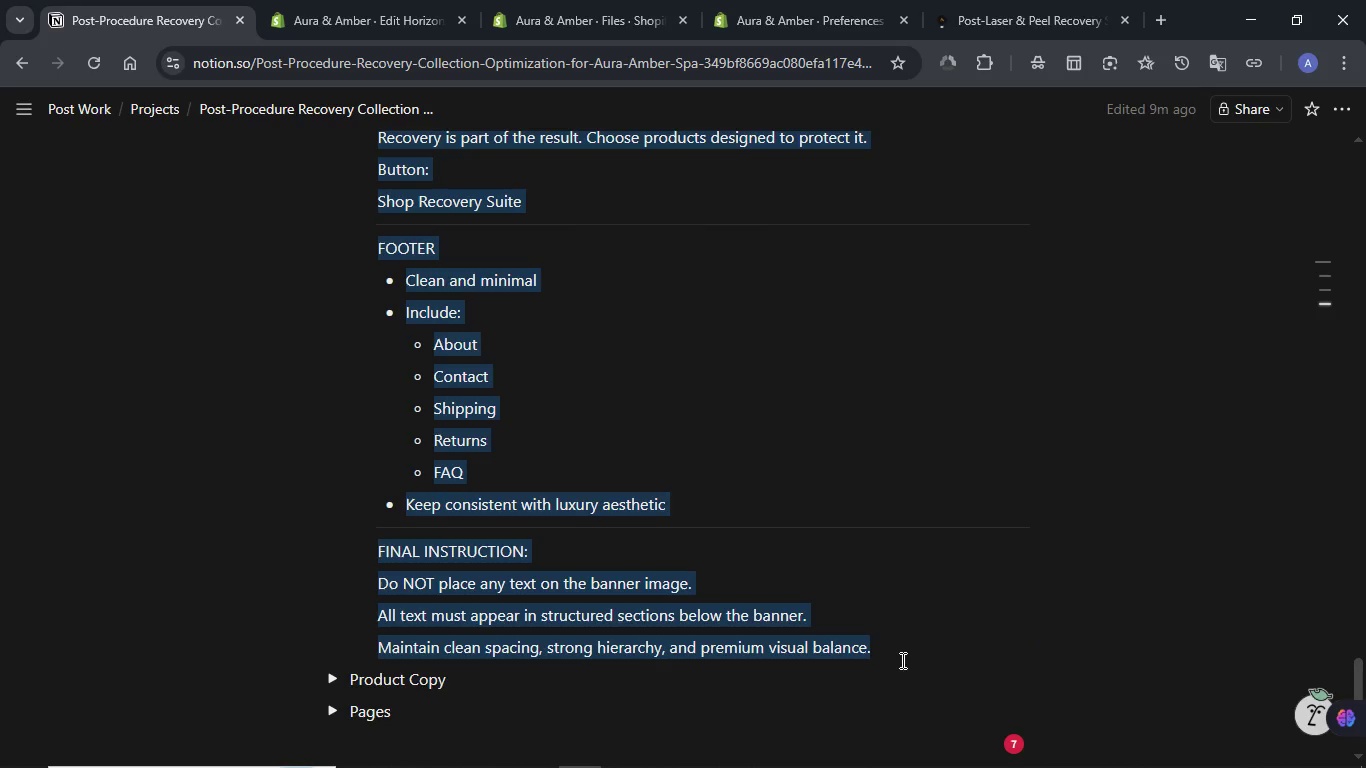 
key(Control+C)
 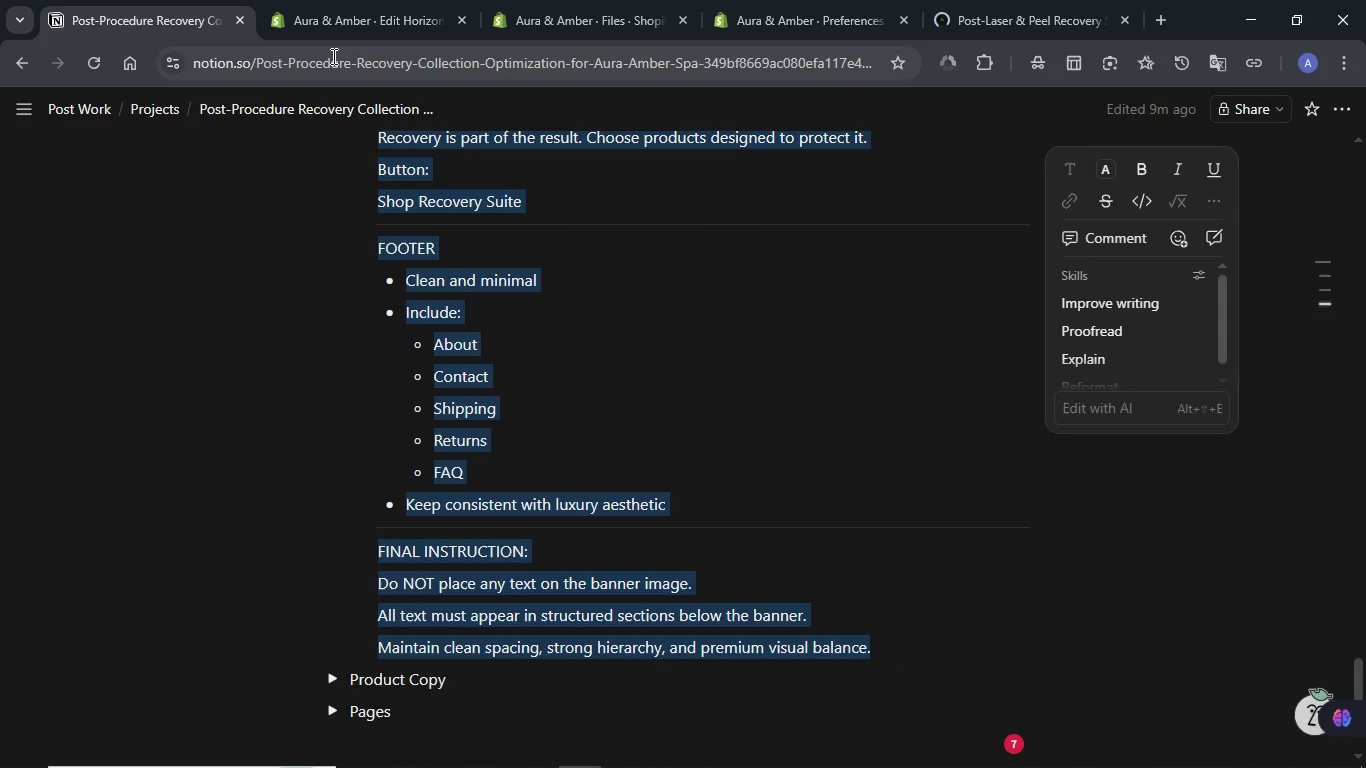 
left_click([355, 32])
 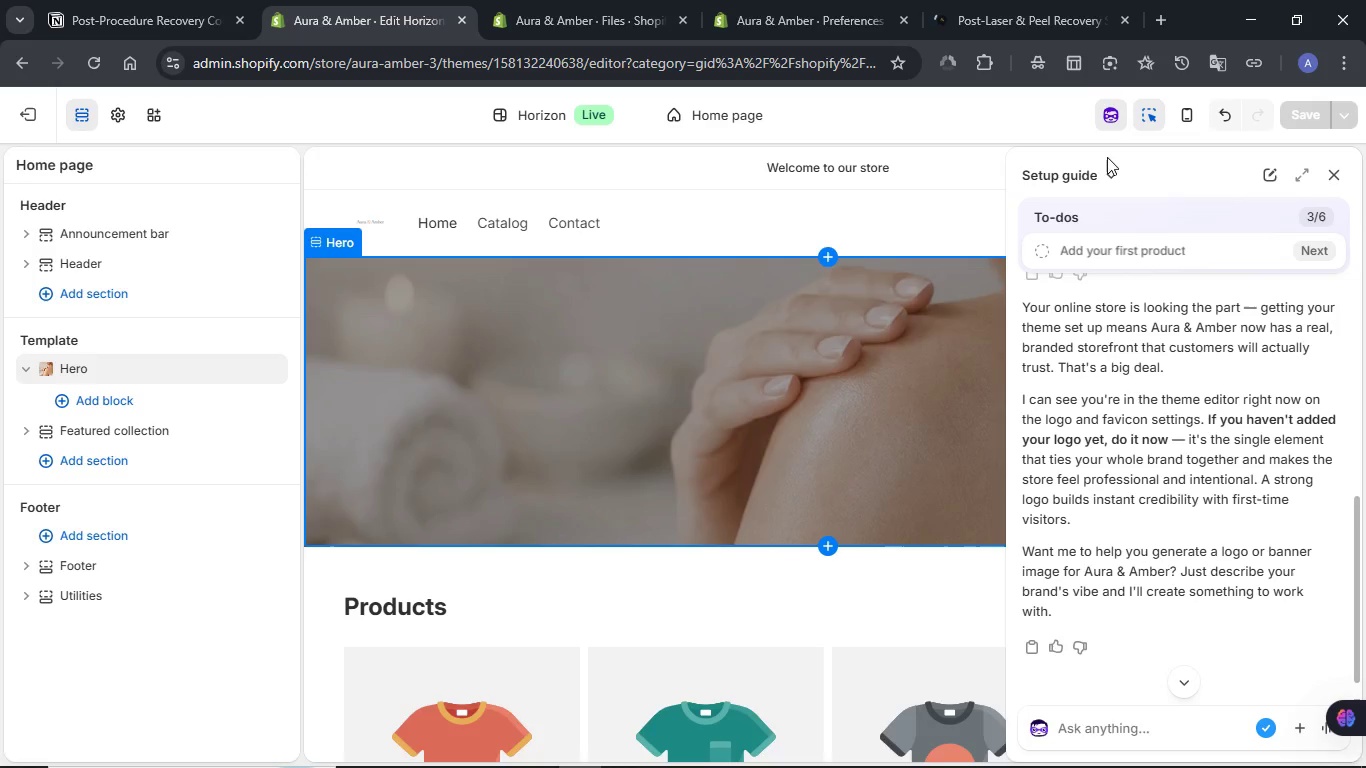 
left_click([1097, 735])
 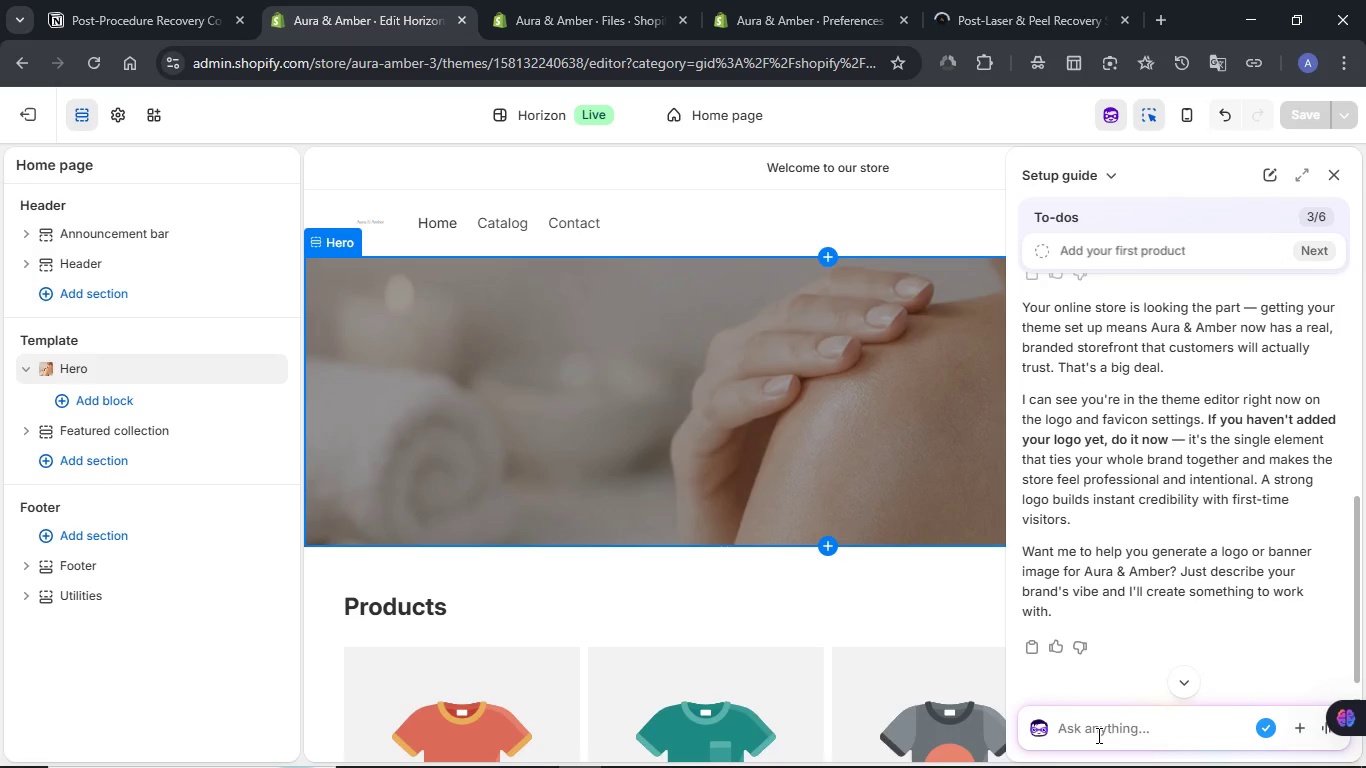 
type(Hello)
 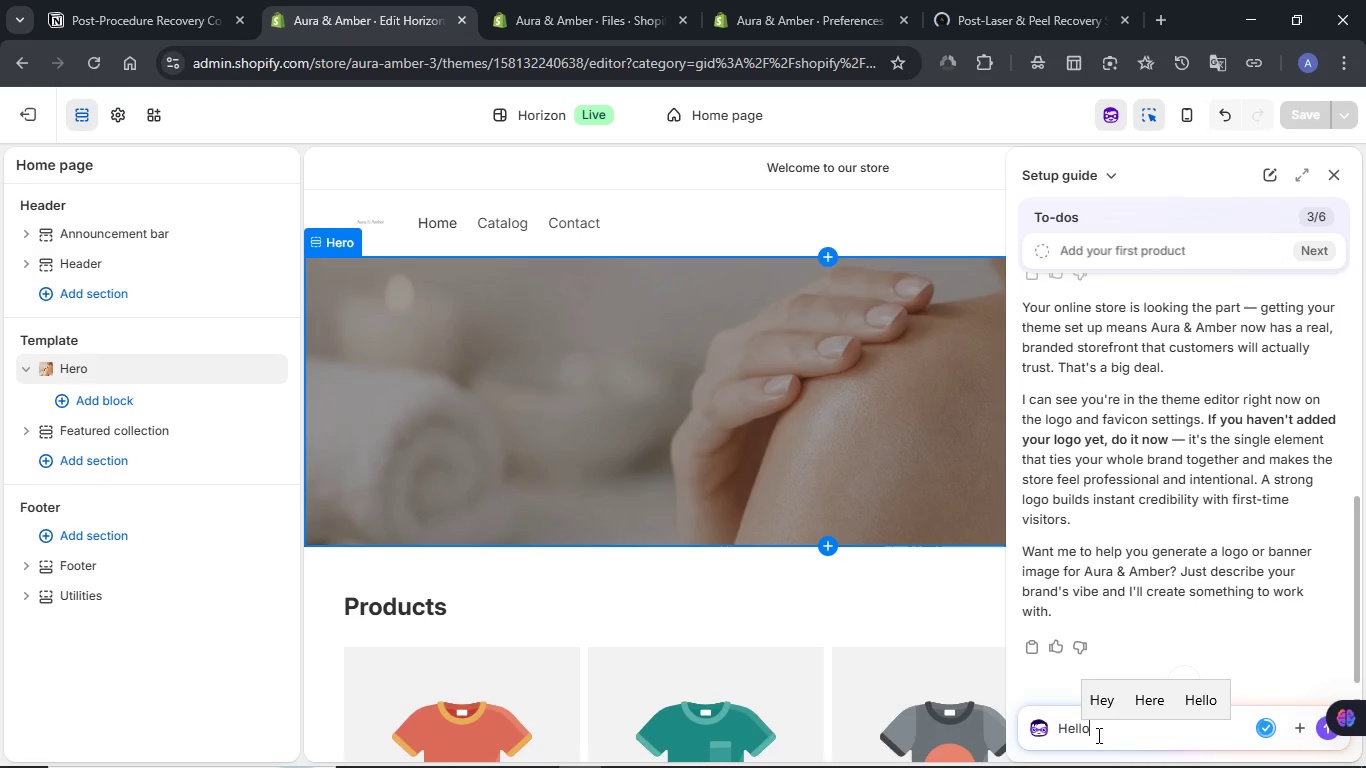 
key(Shift+Enter)
 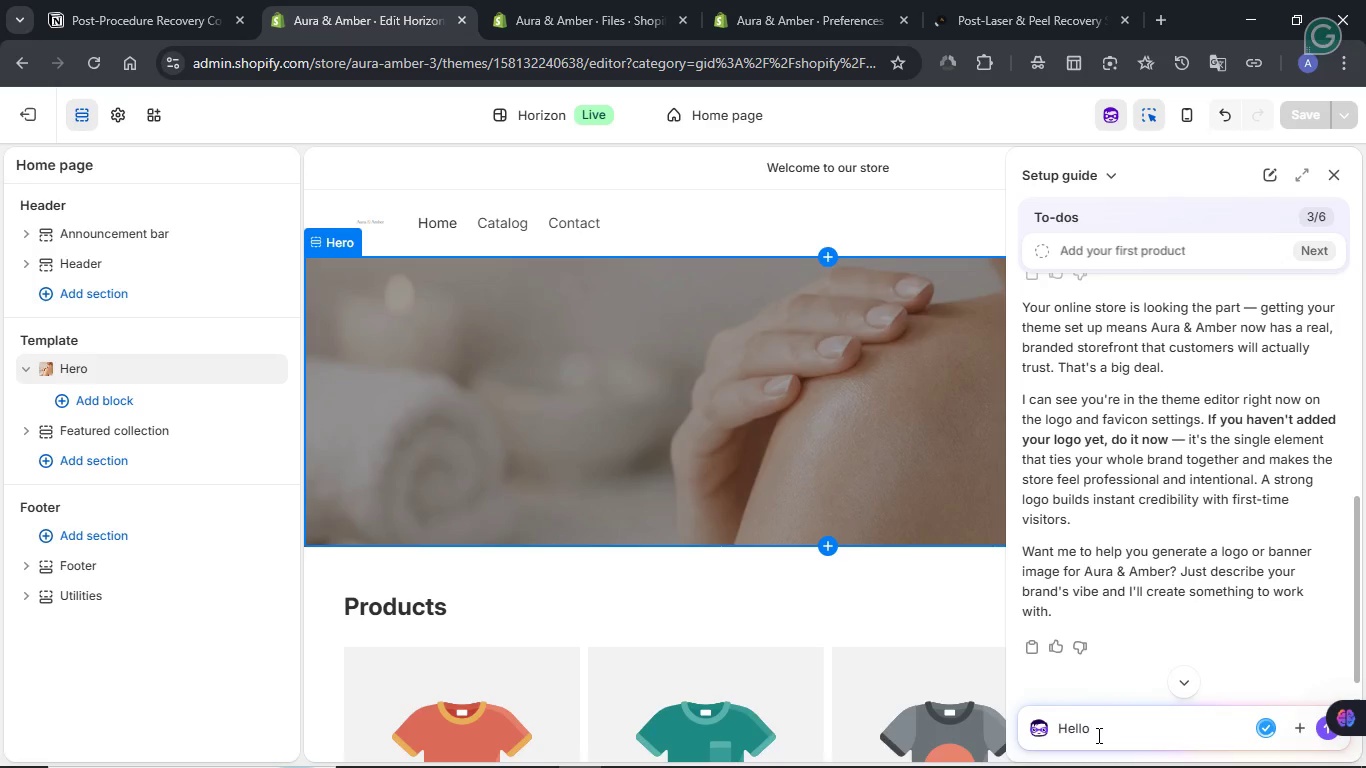 
key(Shift+Enter)
 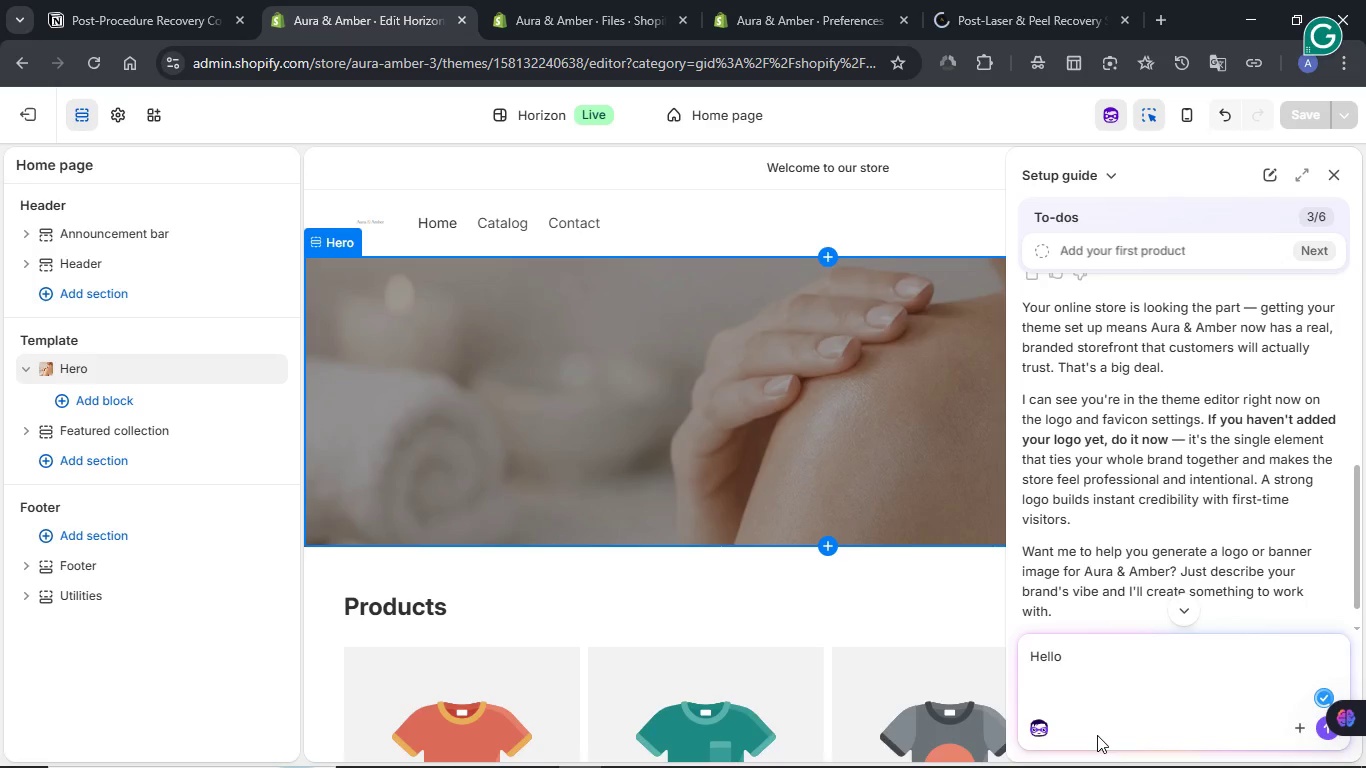 
key(Control+ControlLeft)
 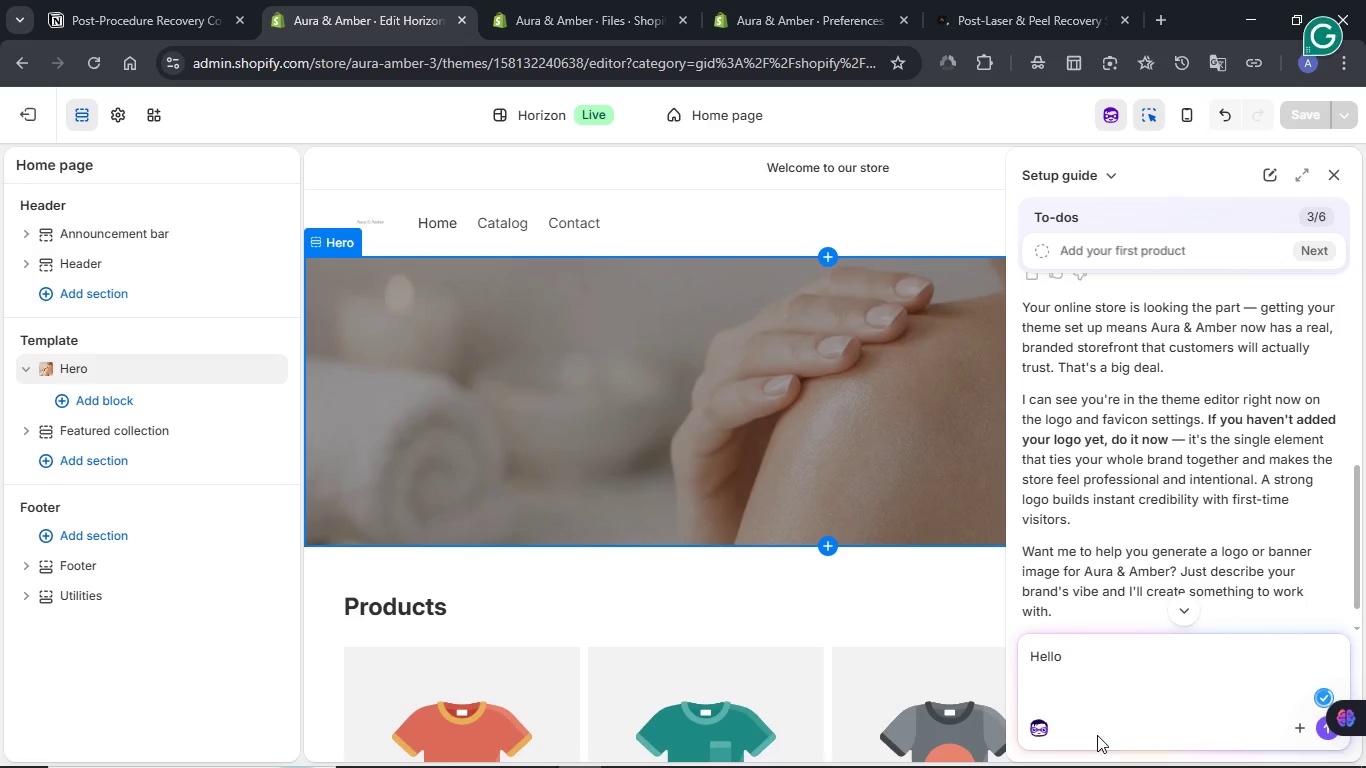 
key(Control+V)
 